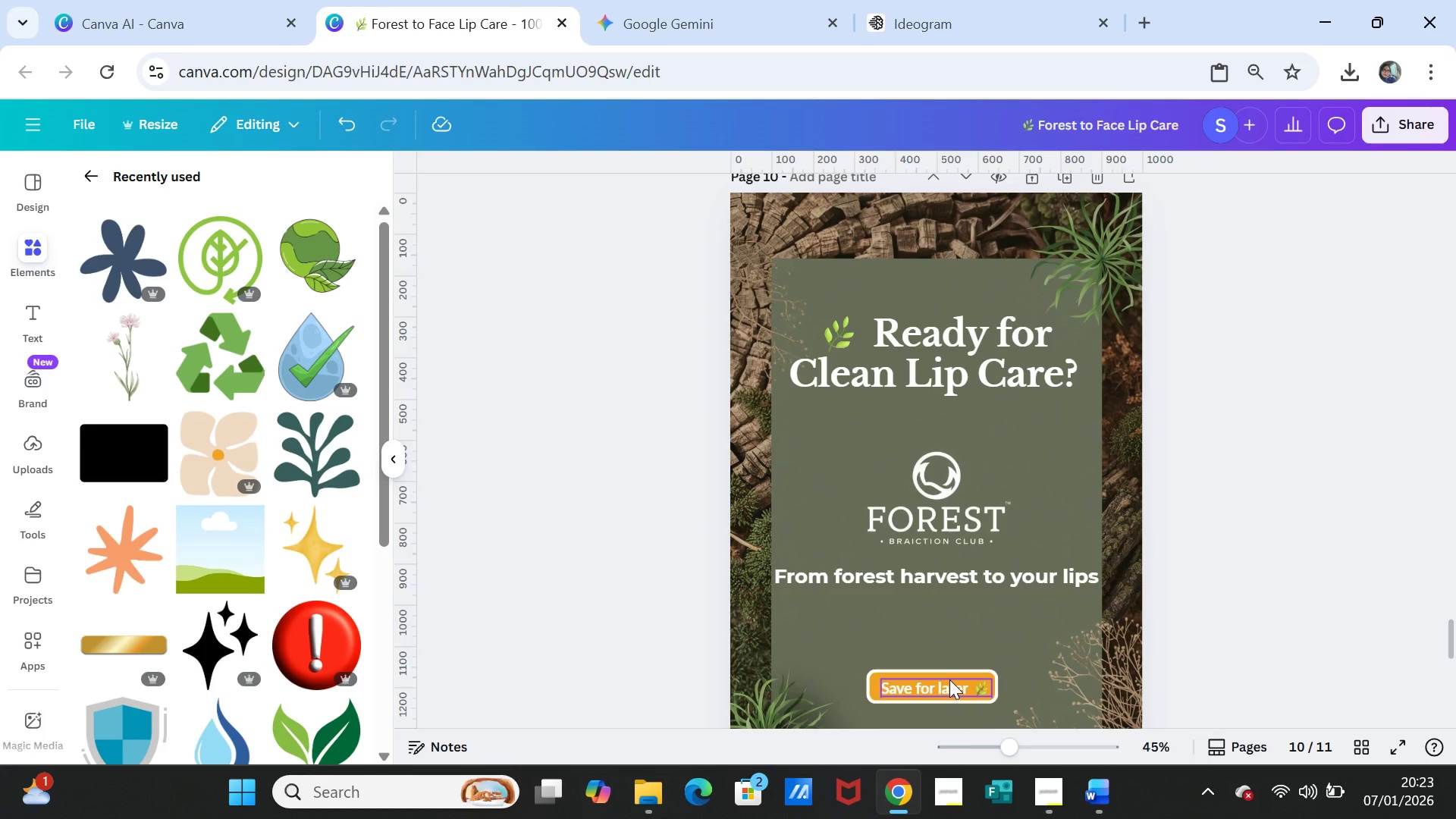 
wait(5.08)
 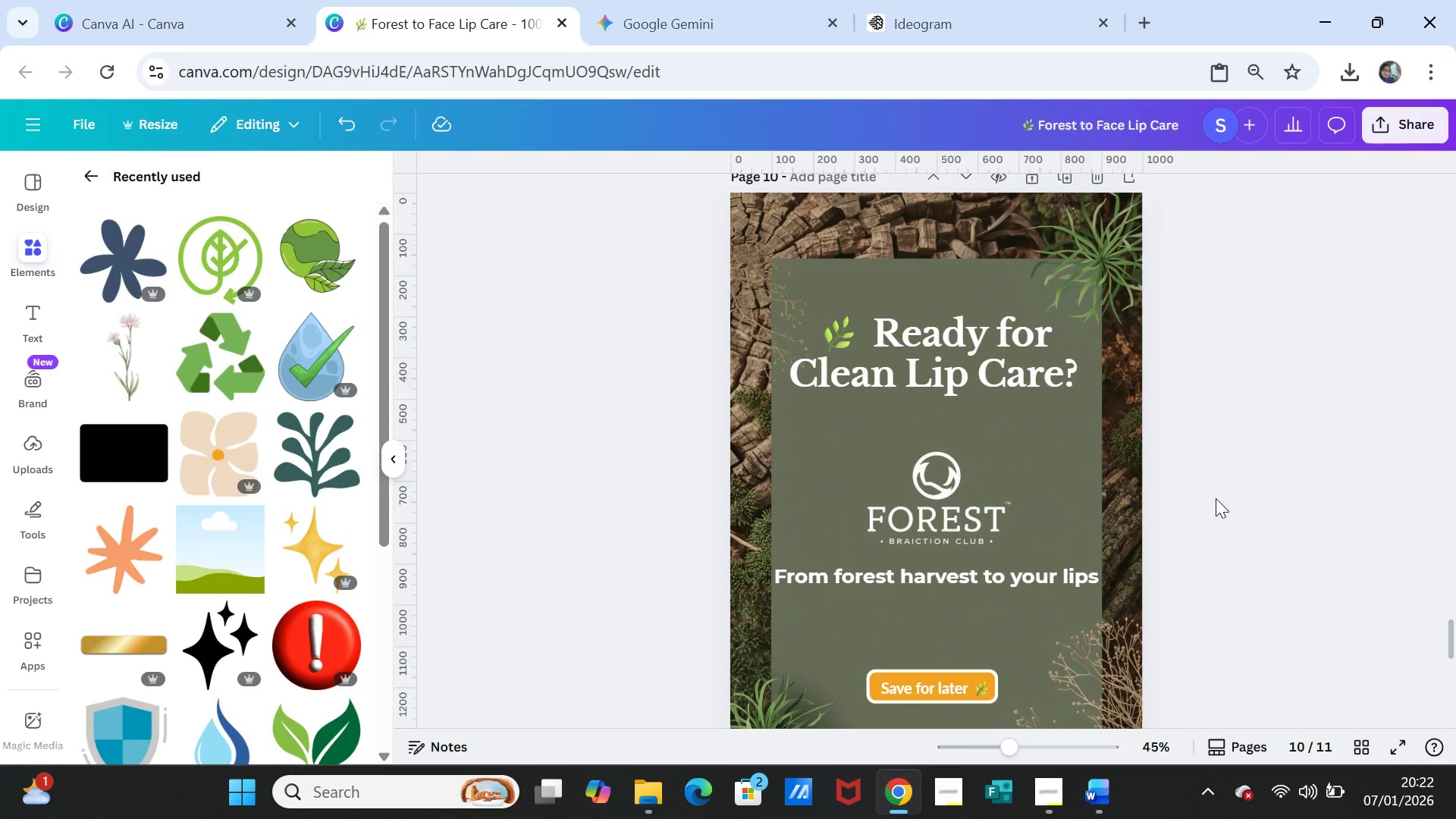 
left_click_drag(start_coordinate=[952, 672], to_coordinate=[952, 615])
 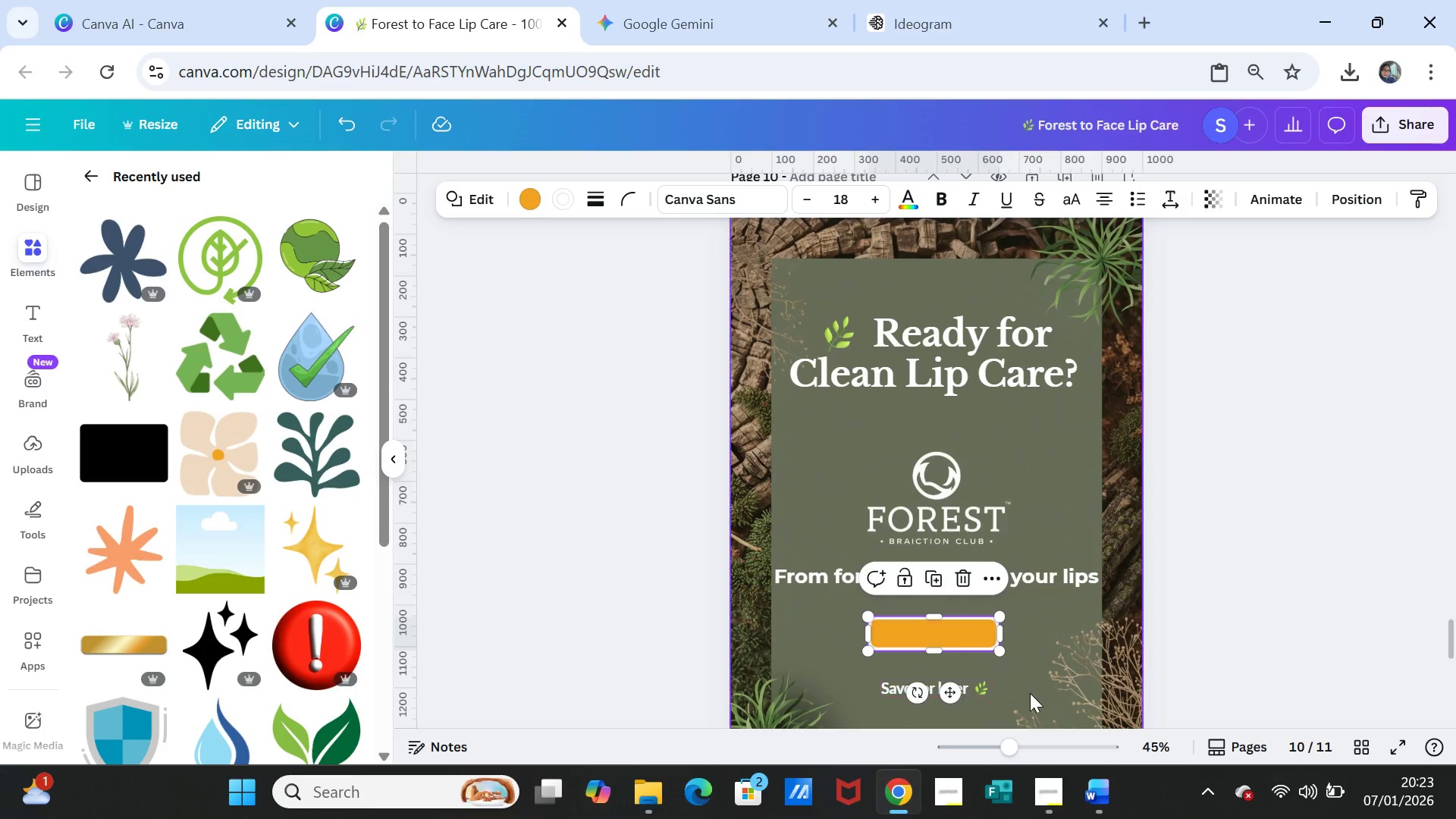 
left_click([1031, 693])
 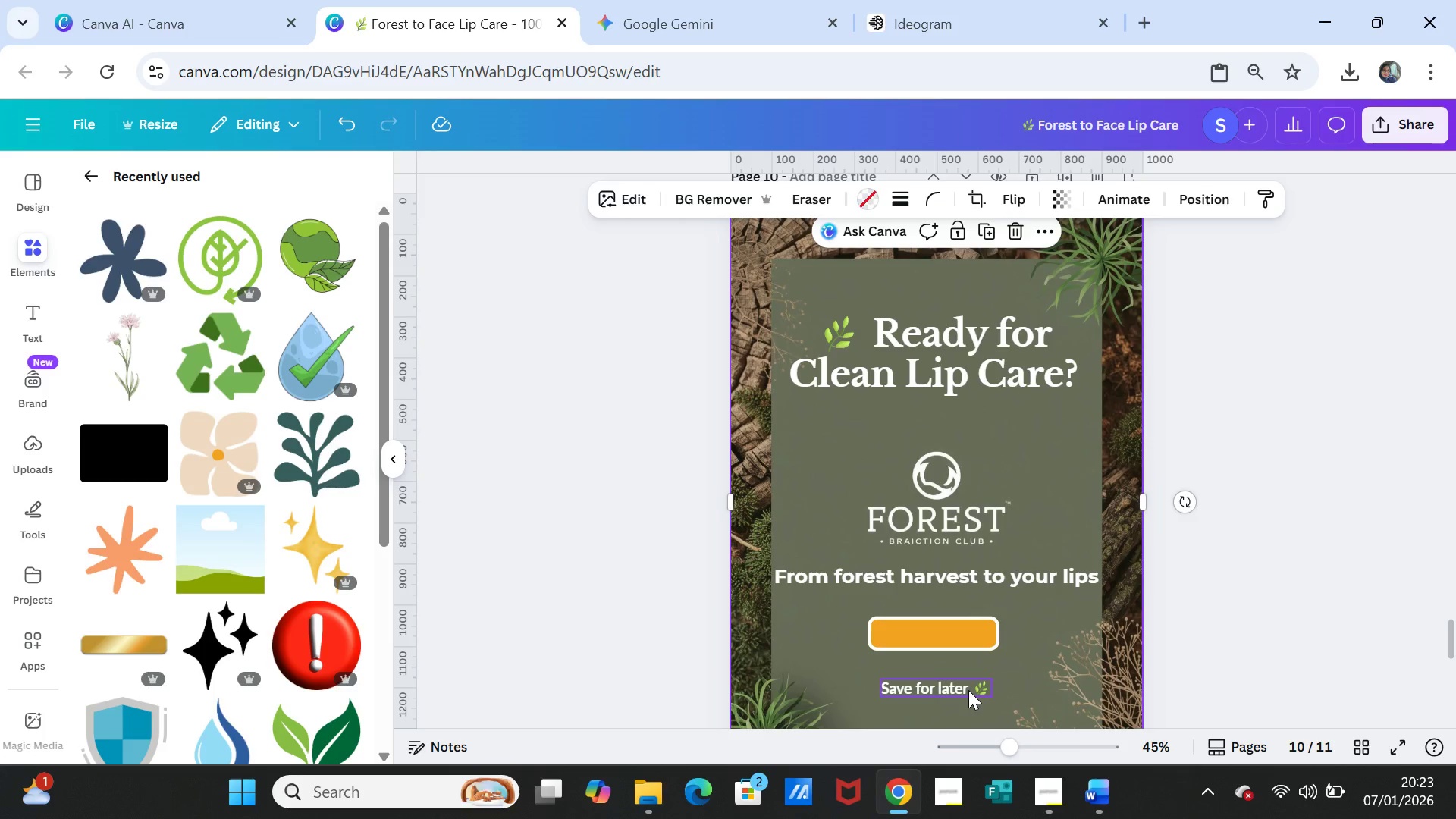 
left_click_drag(start_coordinate=[968, 690], to_coordinate=[970, 635])
 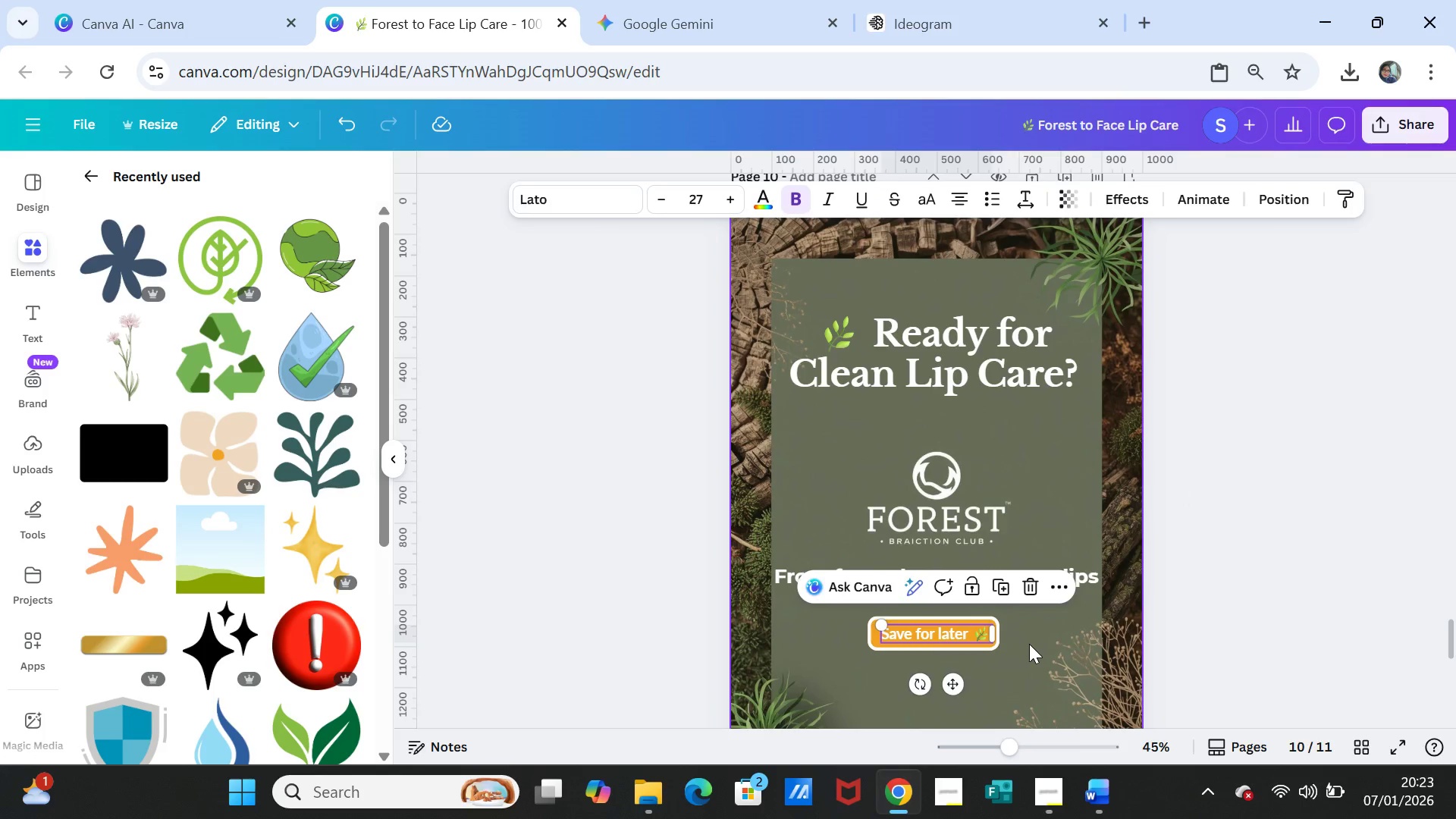 
left_click([1029, 644])
 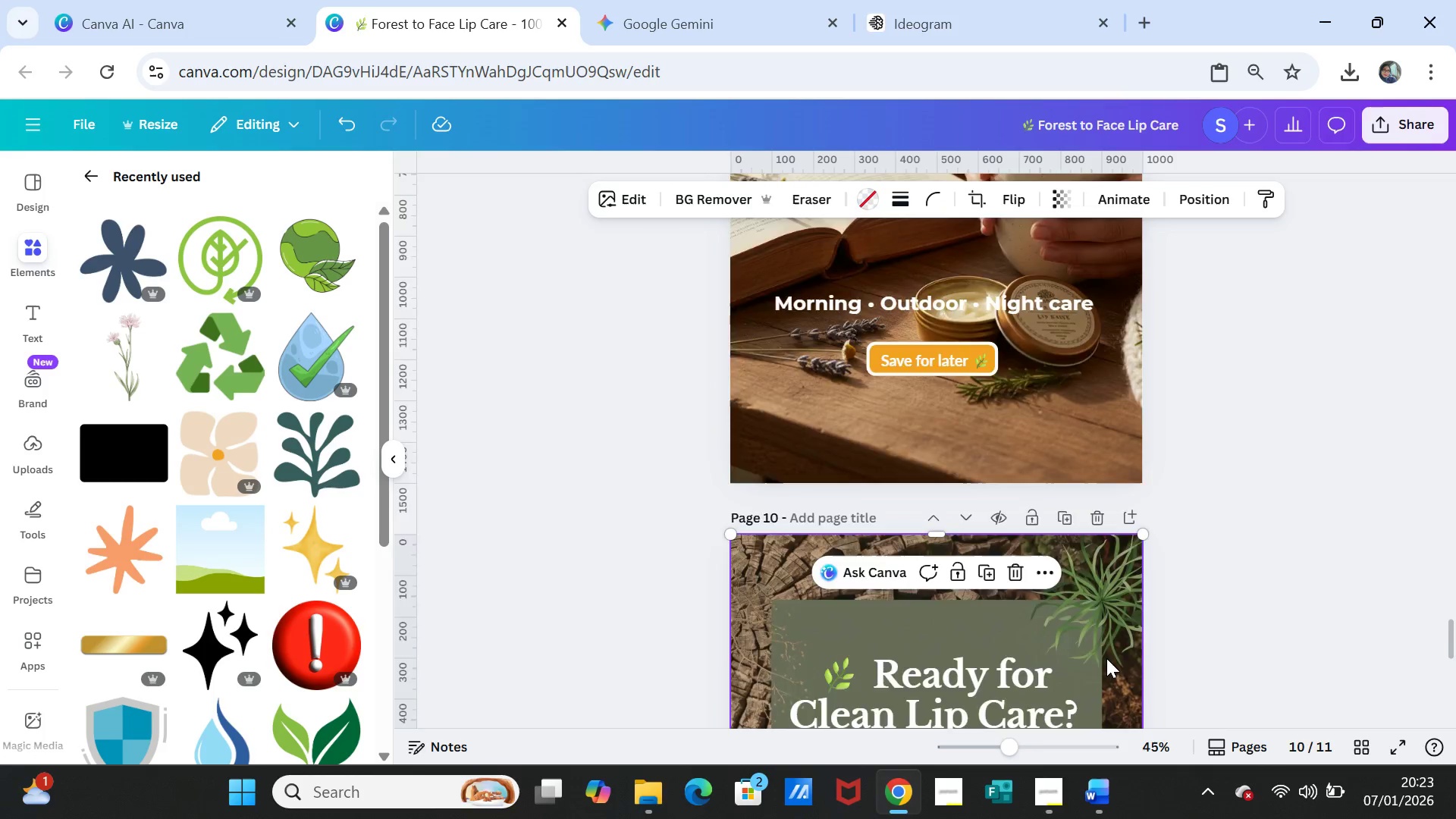 
scroll: coordinate [1106, 658], scroll_direction: up, amount: 4.0
 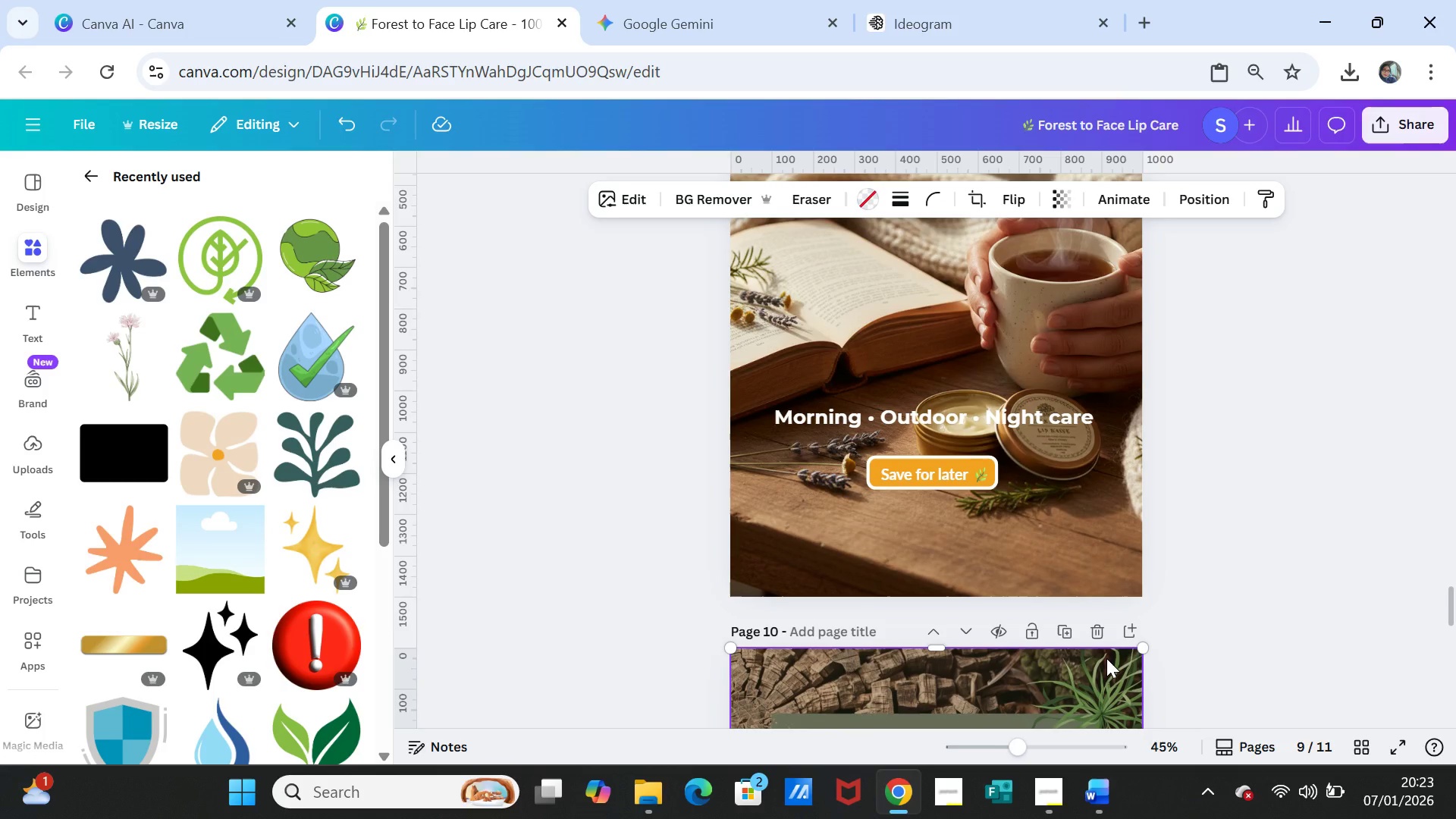 
scroll: coordinate [760, 582], scroll_direction: down, amount: 66.0
 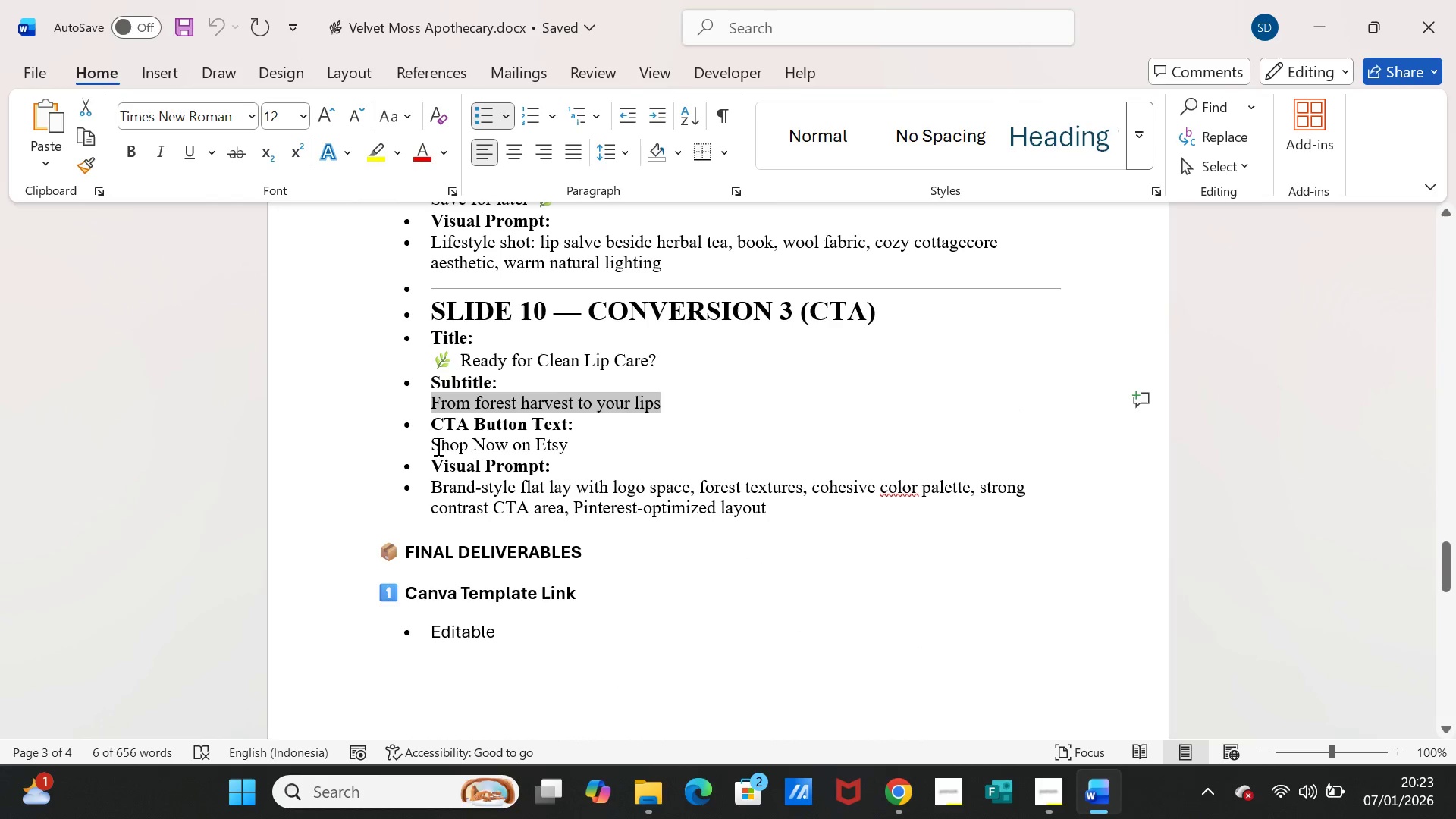 
left_click_drag(start_coordinate=[432, 443], to_coordinate=[551, 443])
 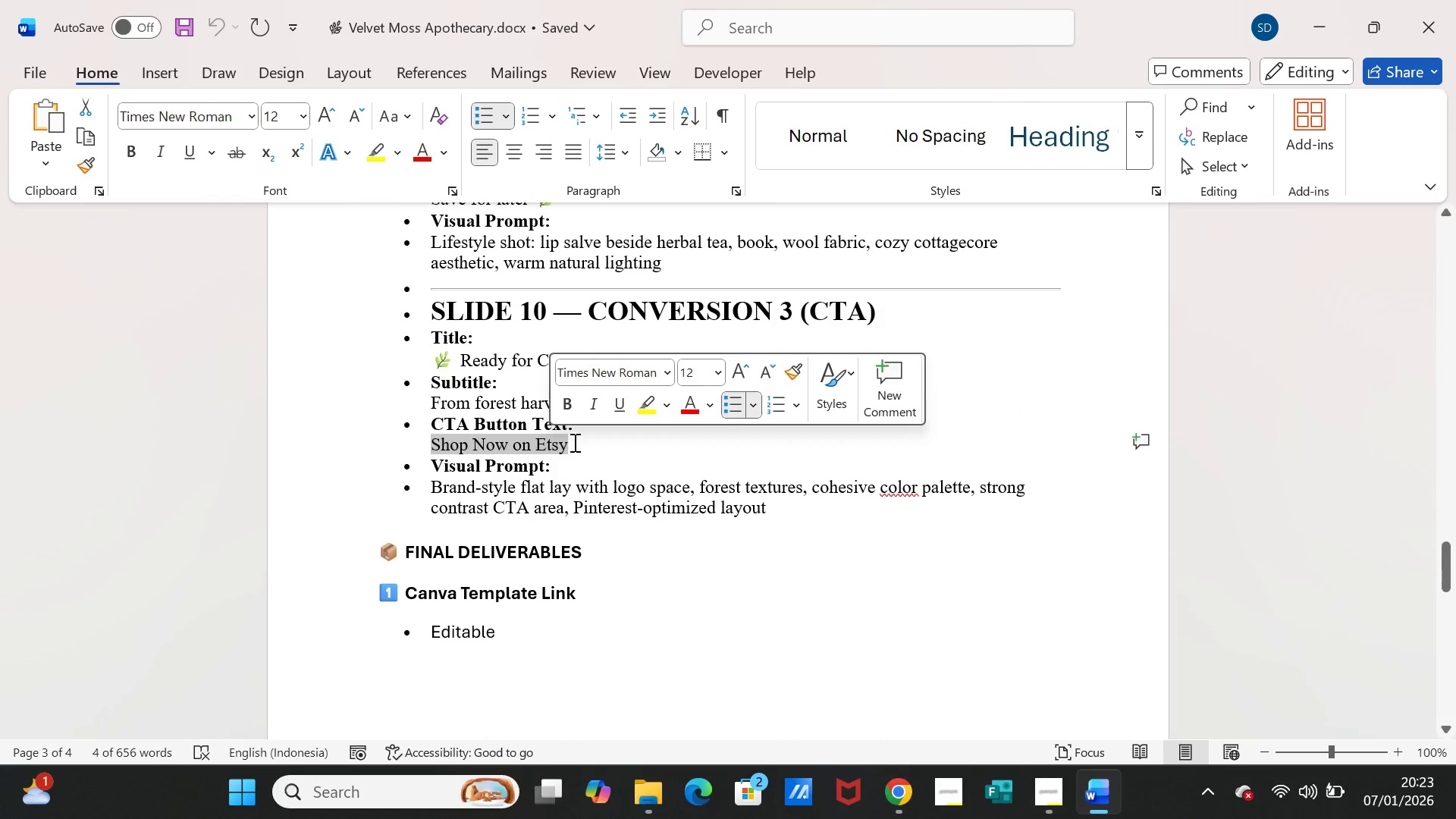 
key(Control+C)
 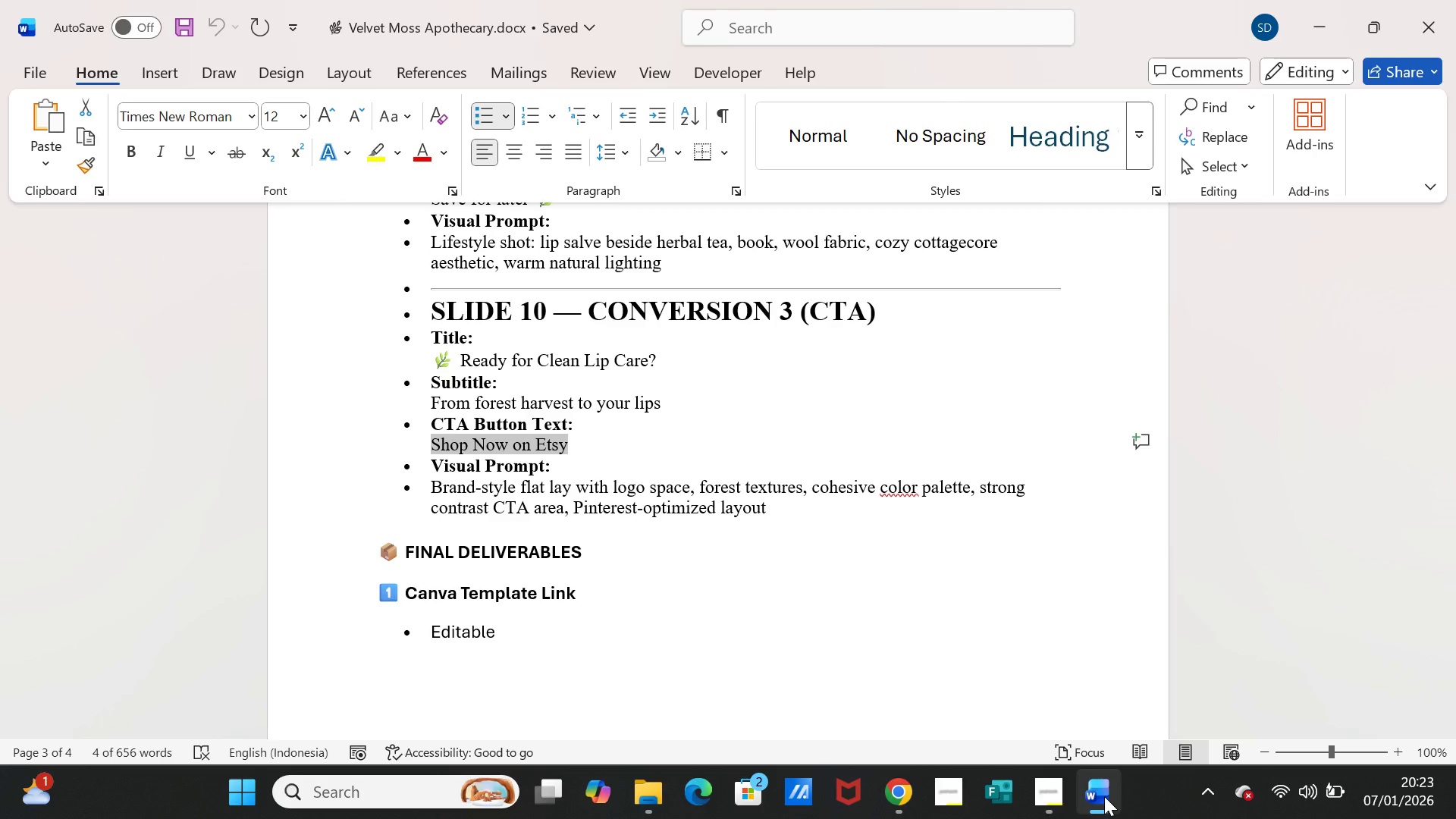 
left_click([1104, 796])
 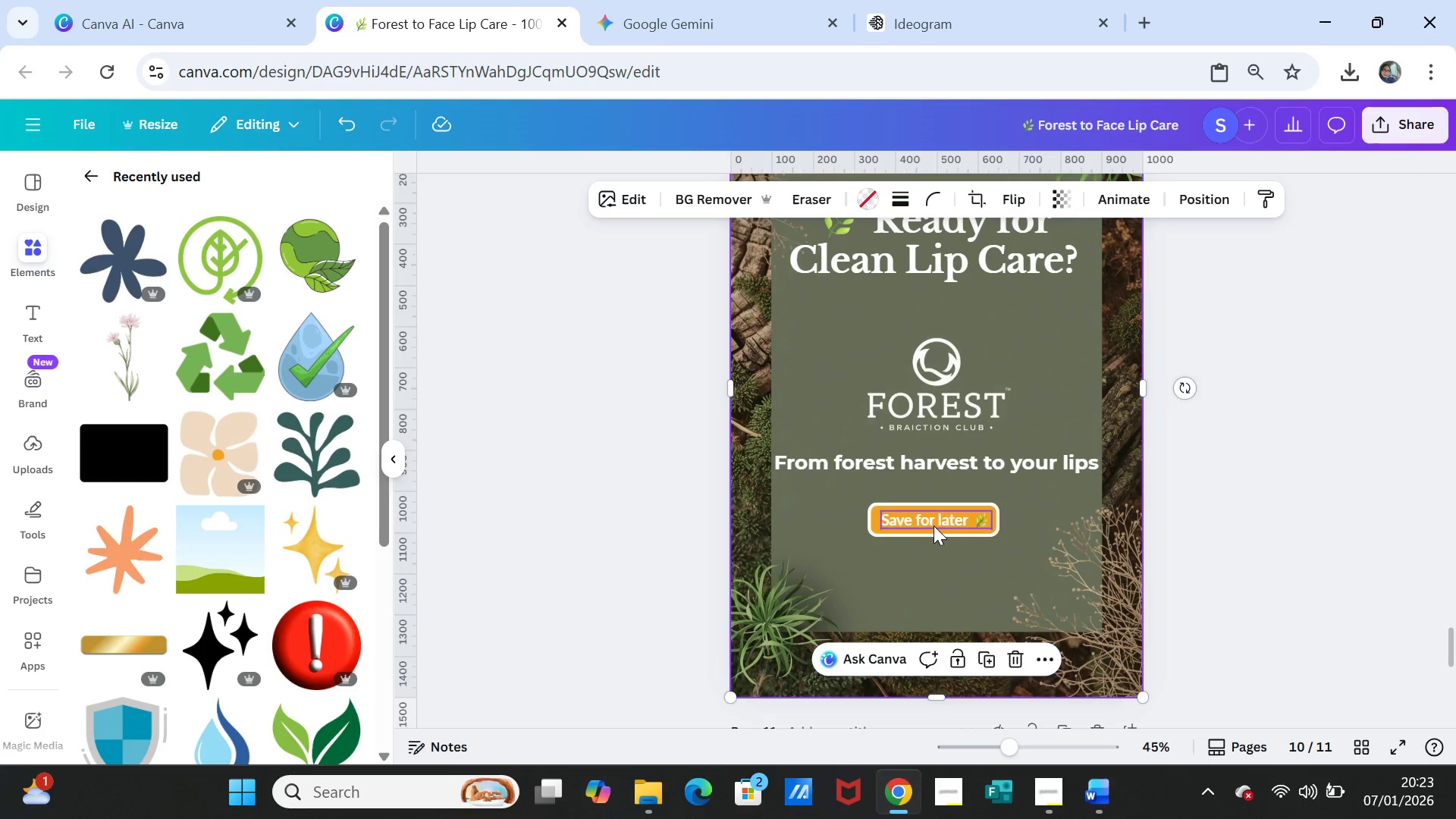 
double_click([934, 524])
 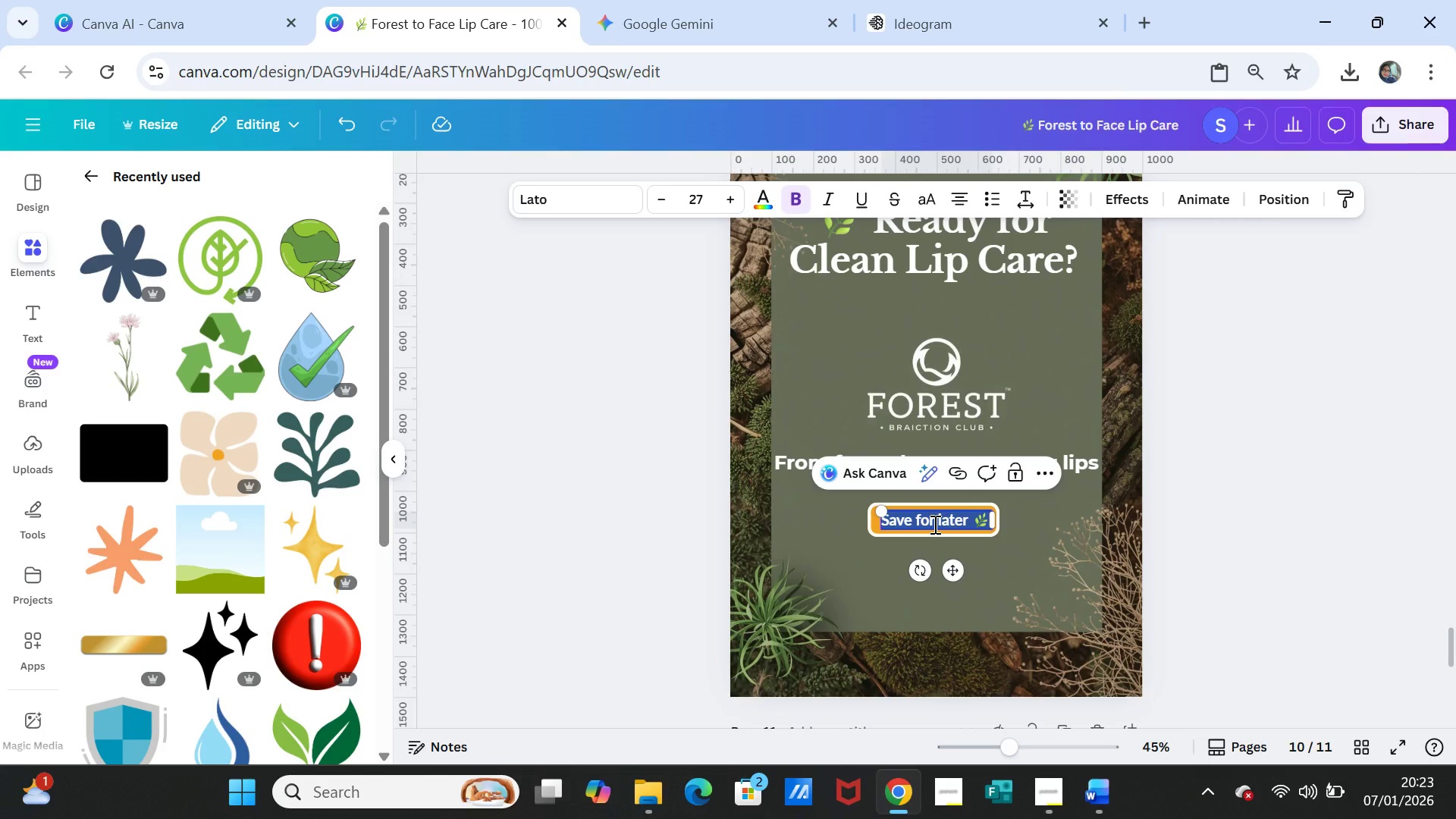 
key(Control+V)
 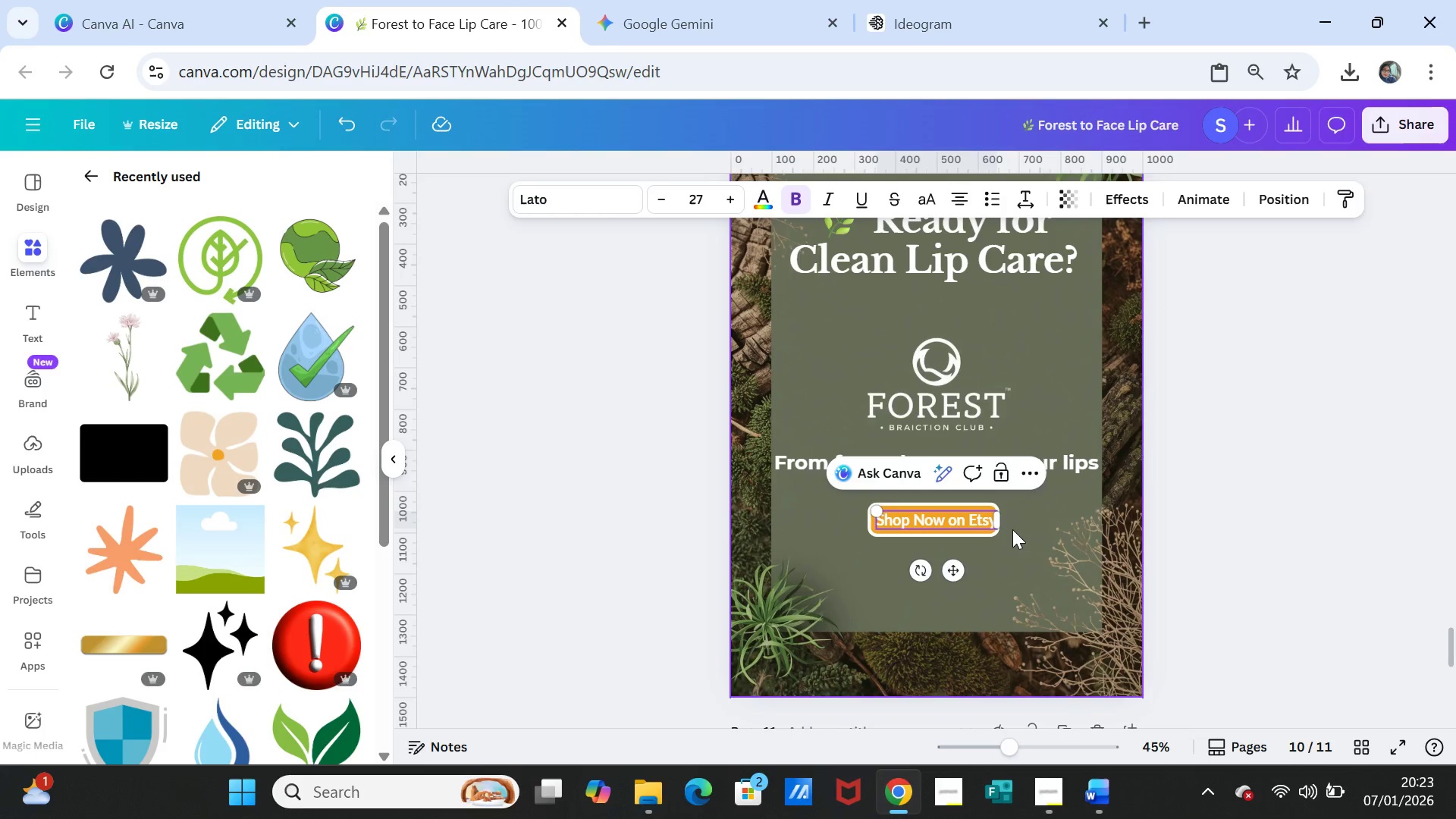 
left_click([1012, 529])
 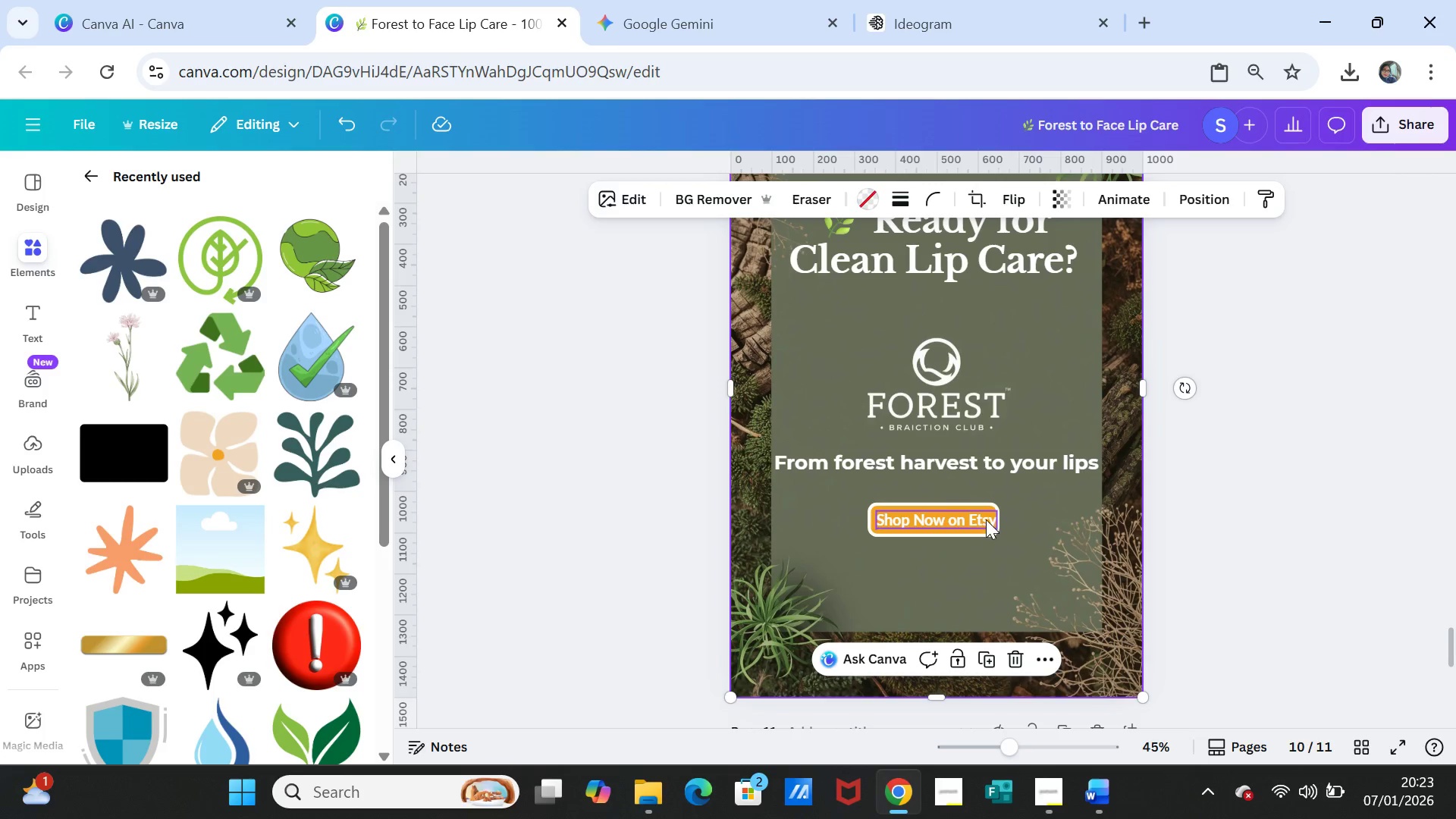 
left_click([986, 519])
 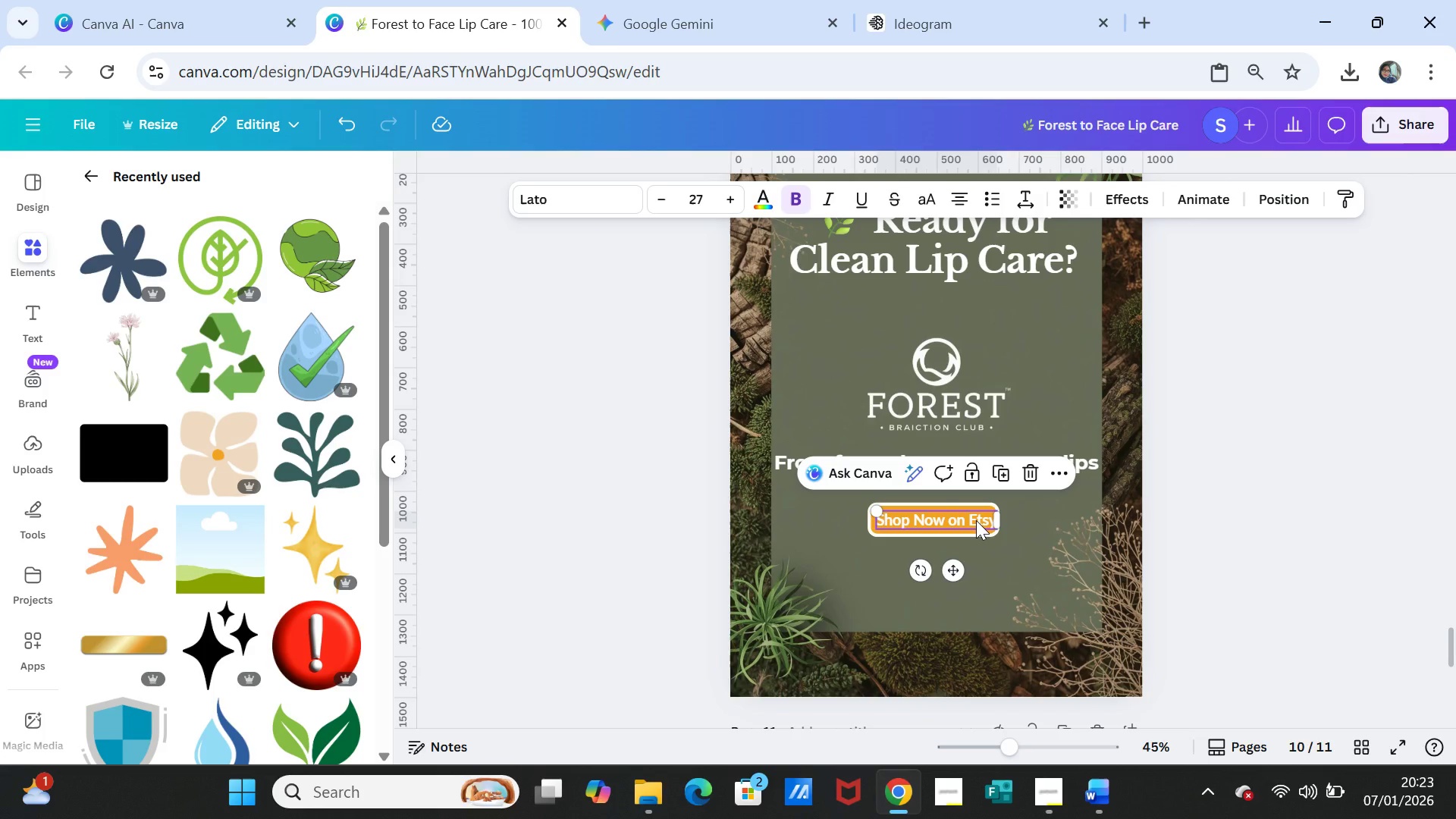 
left_click_drag(start_coordinate=[976, 520], to_coordinate=[972, 521])
 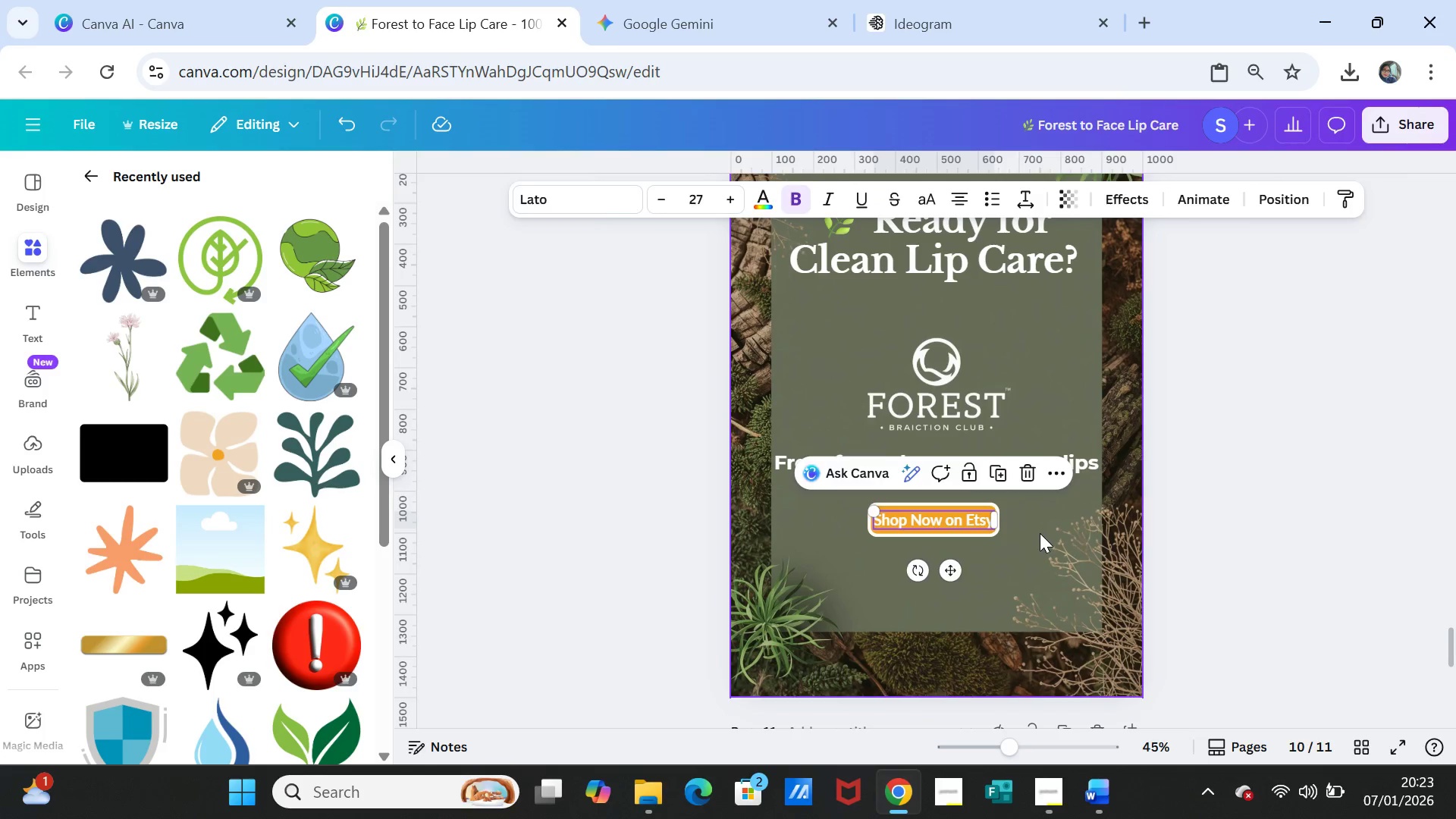 
left_click([1040, 533])
 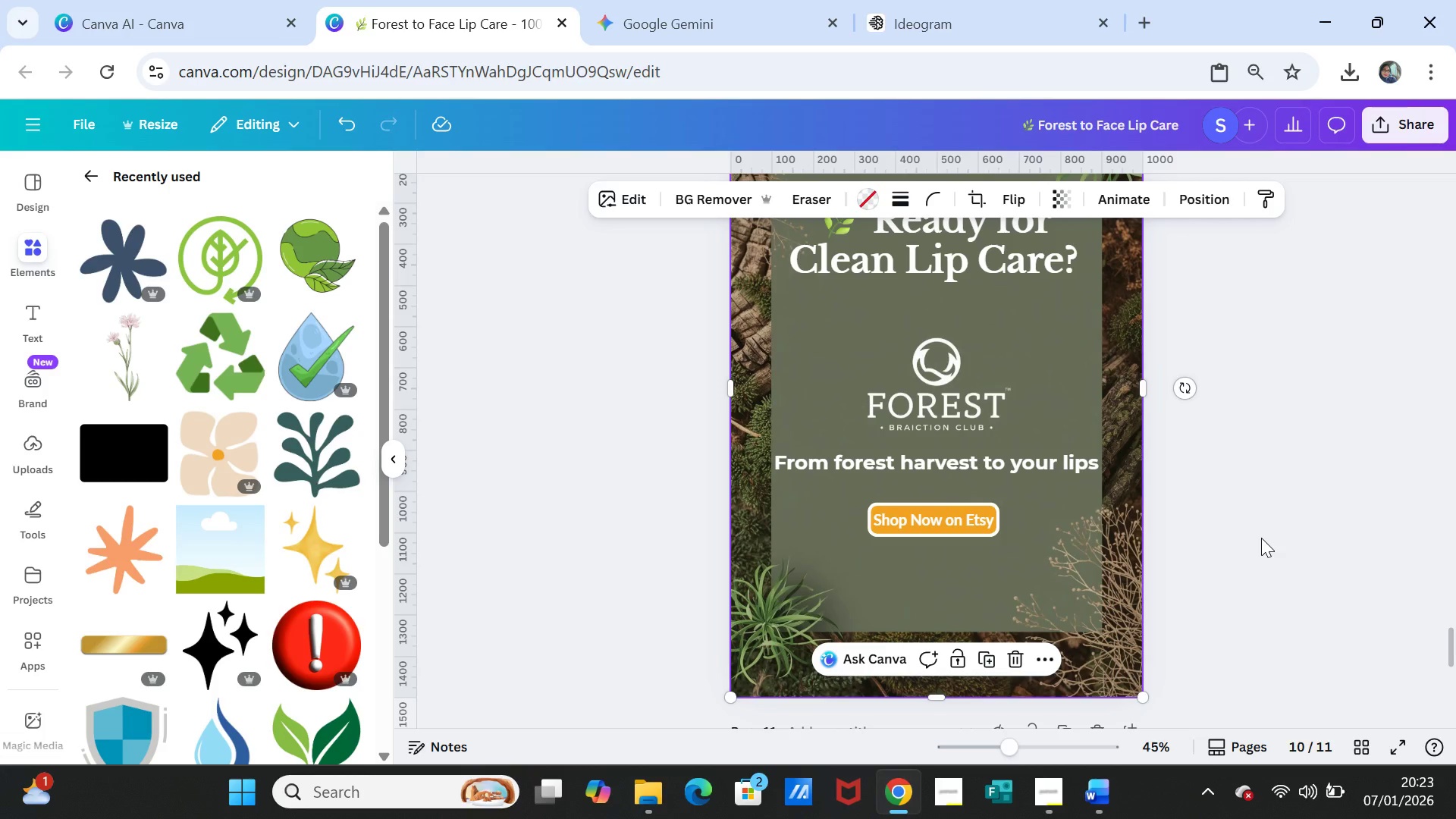 
scroll: coordinate [1261, 538], scroll_direction: up, amount: 1.0
 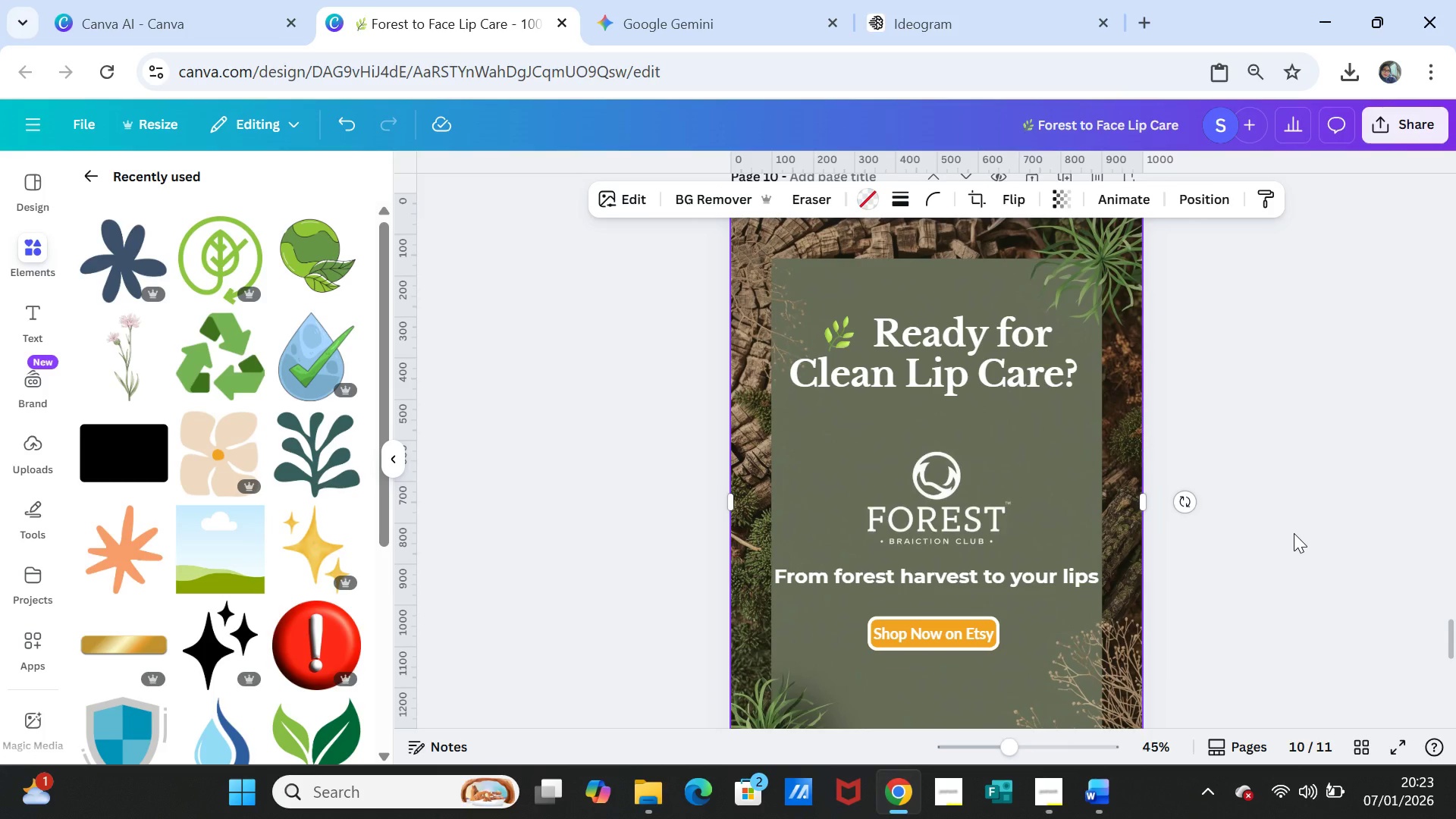 
wait(9.53)
 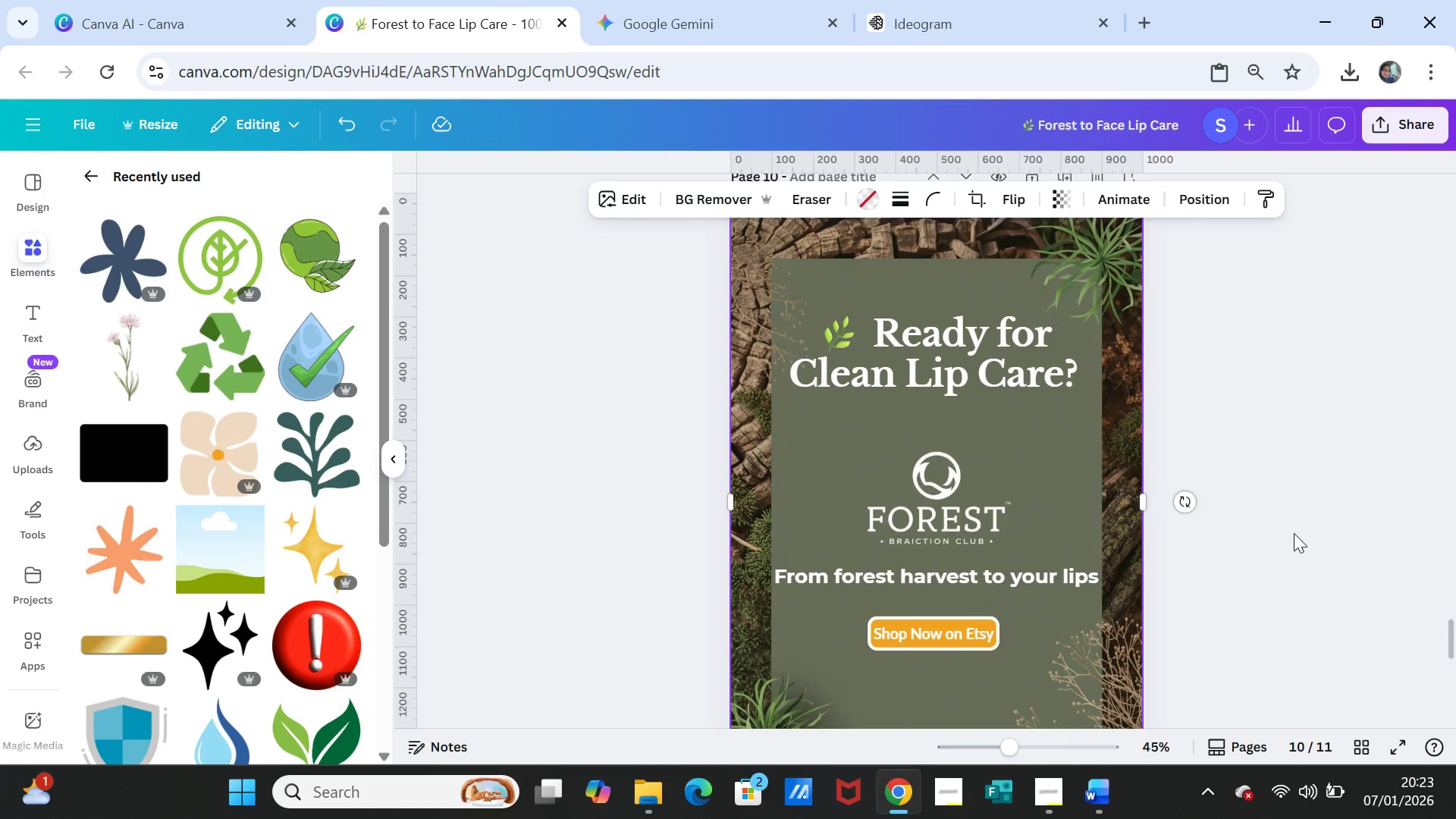 
mouse_move([1229, 515])
 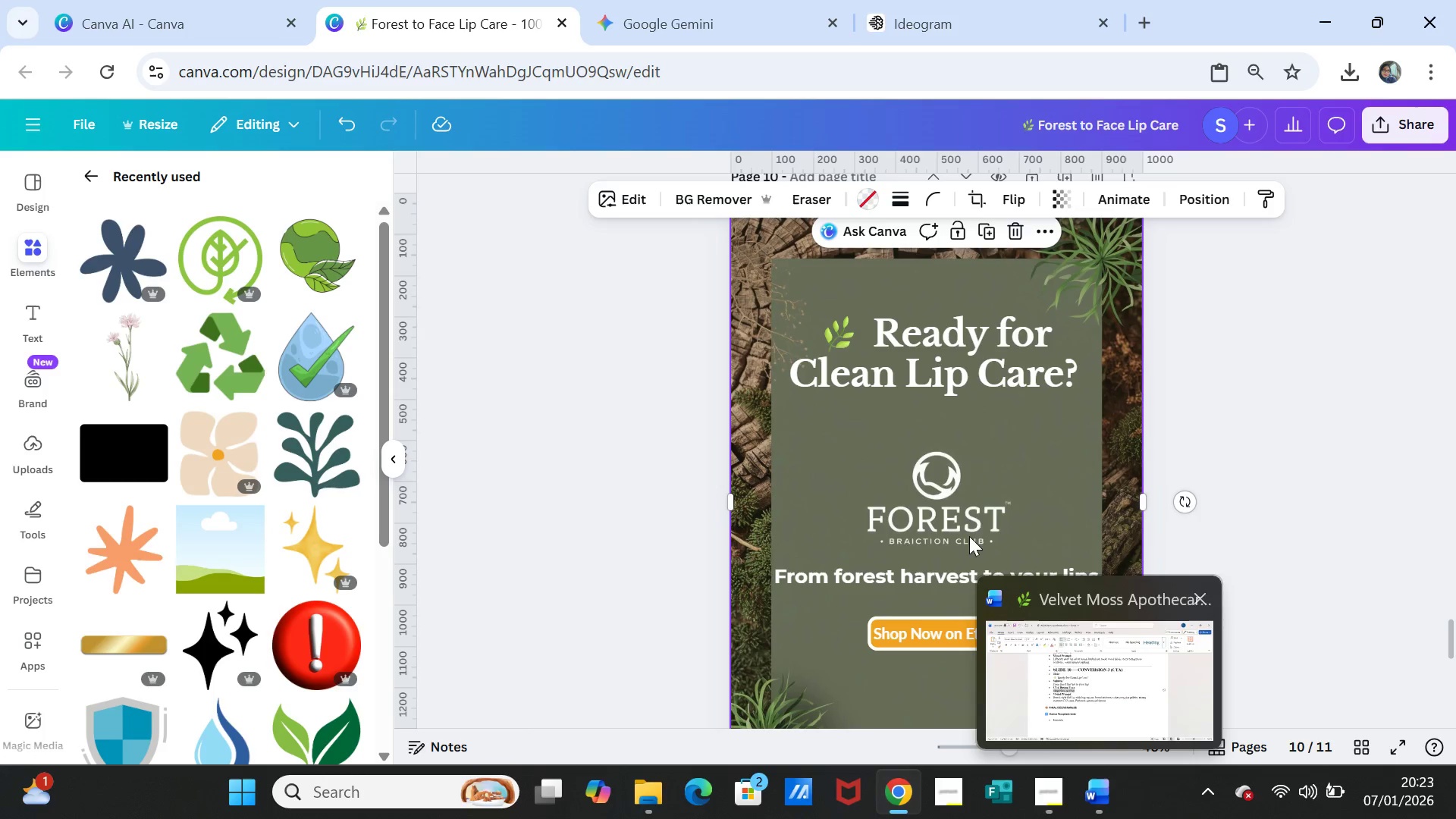 
left_click([971, 495])
 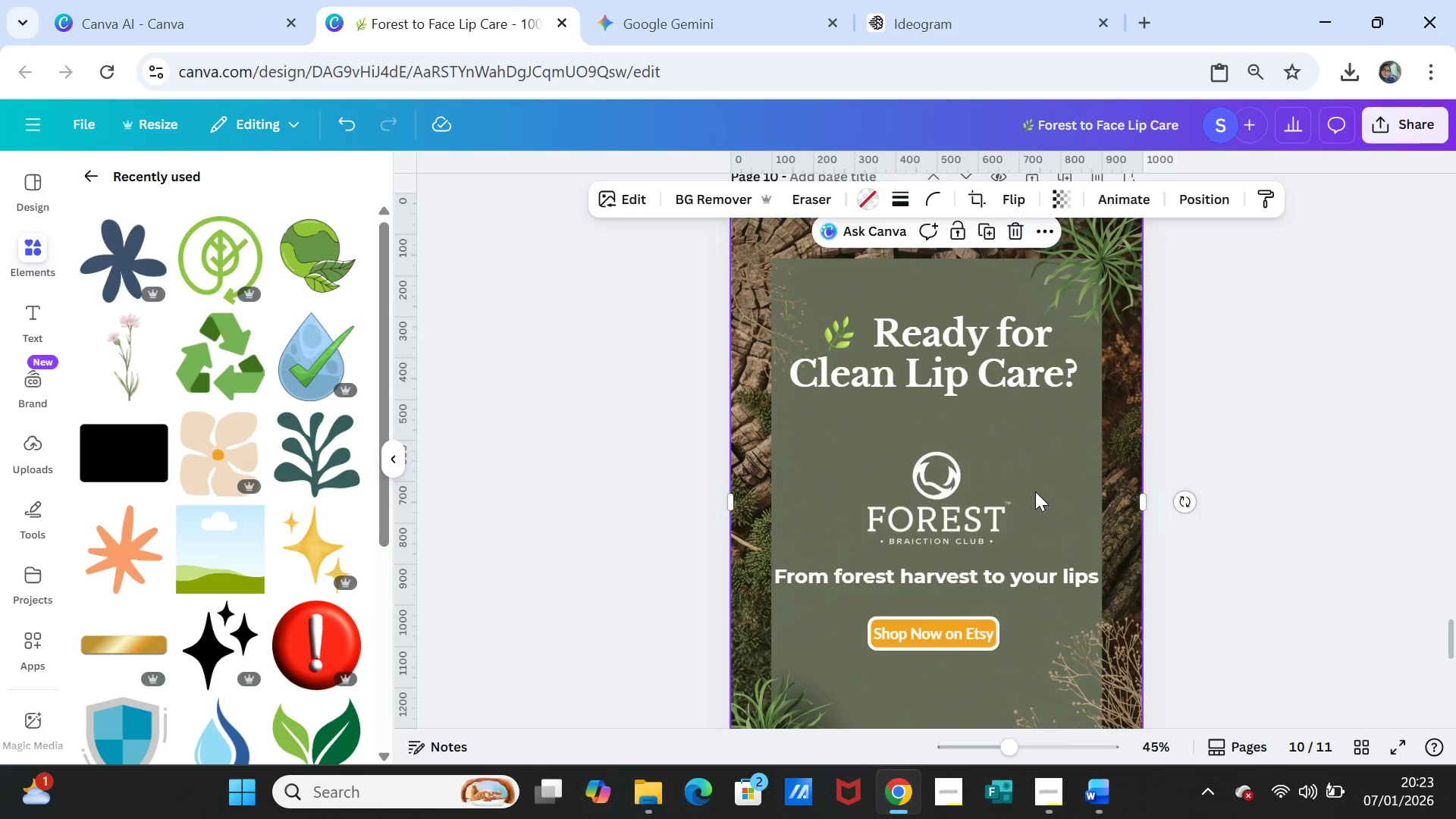 
left_click([1035, 491])
 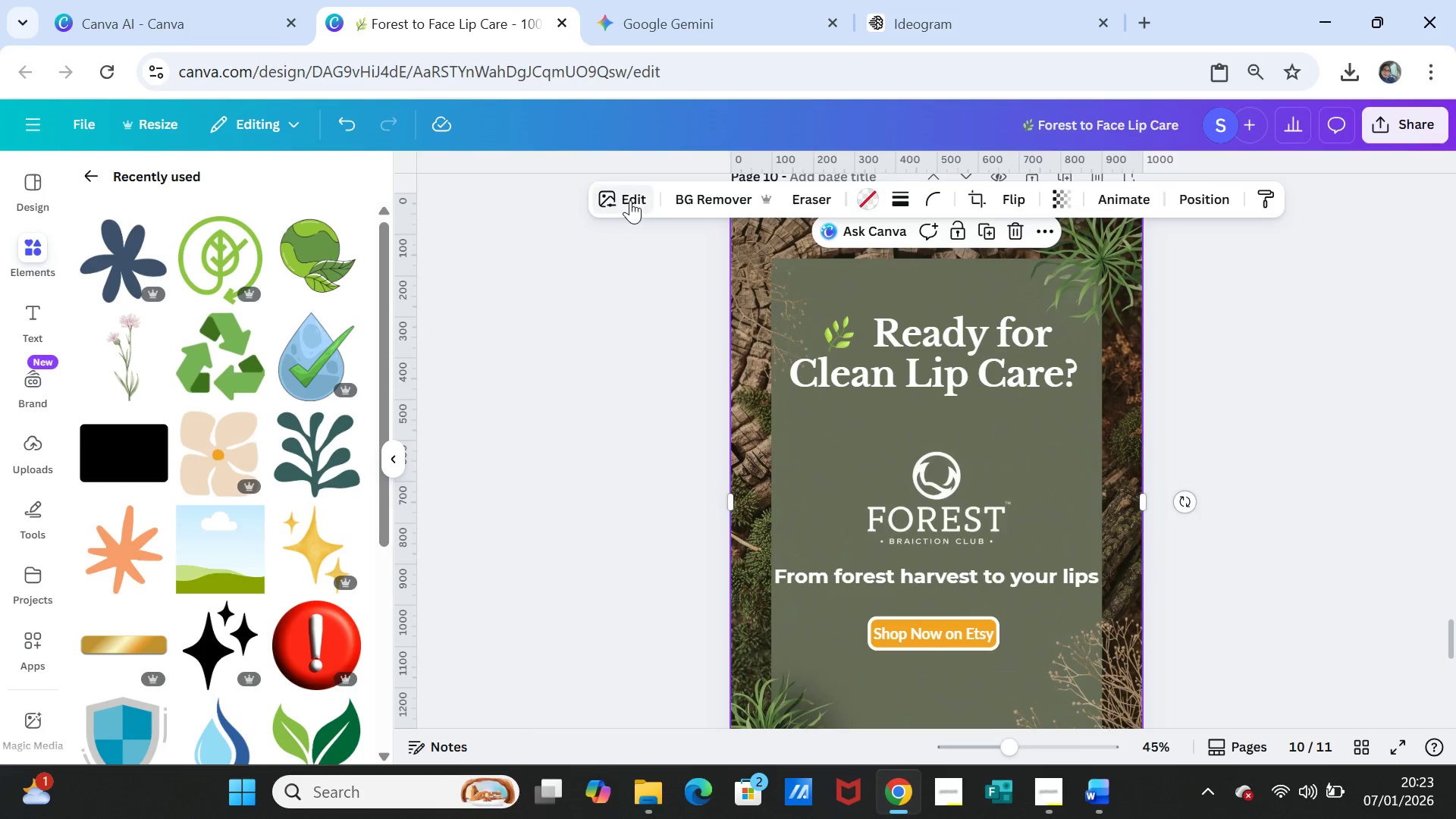 
left_click([632, 199])
 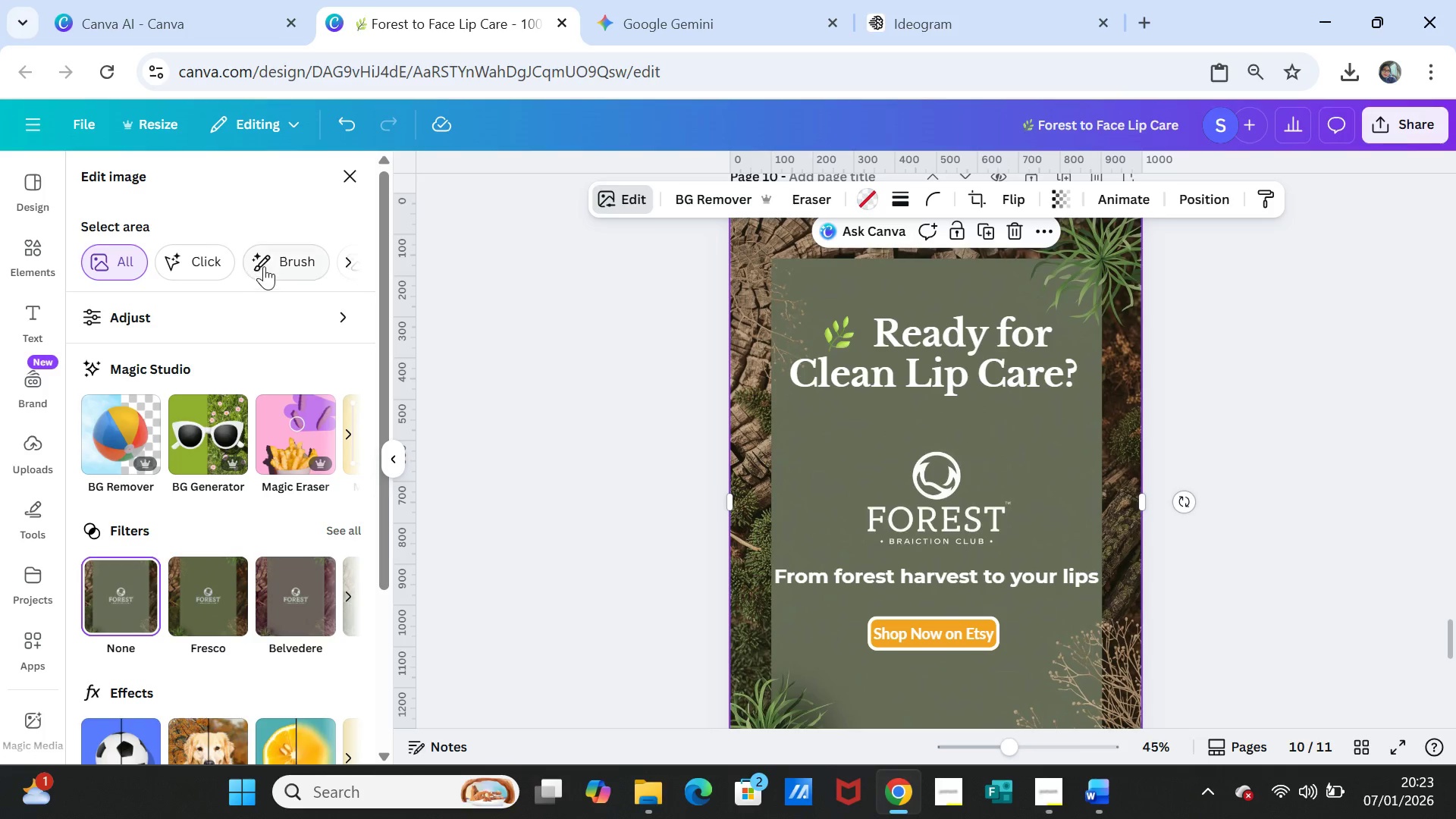 
left_click([298, 451])
 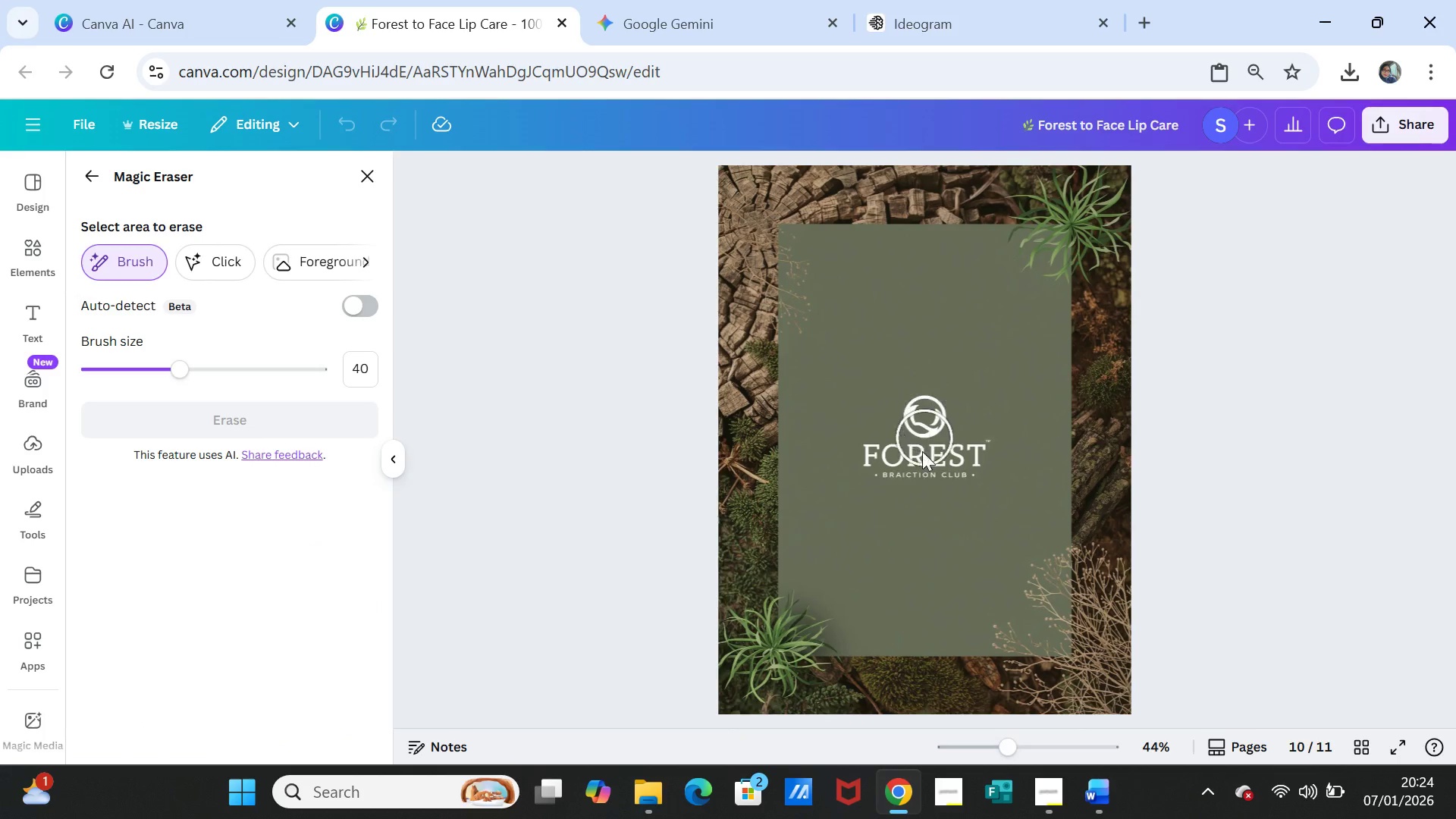 
wait(7.95)
 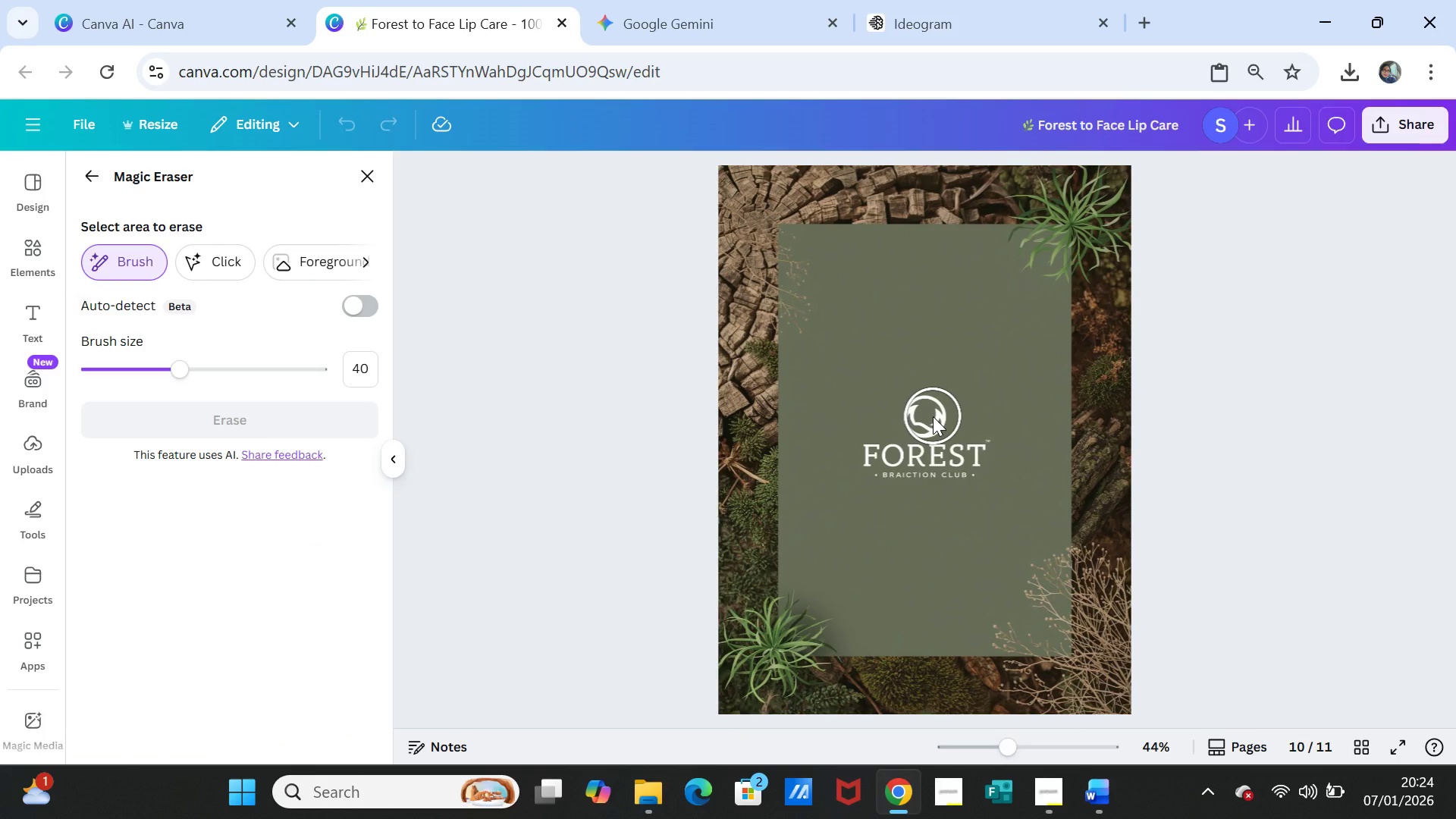 
left_click_drag(start_coordinate=[890, 491], to_coordinate=[965, 492])
 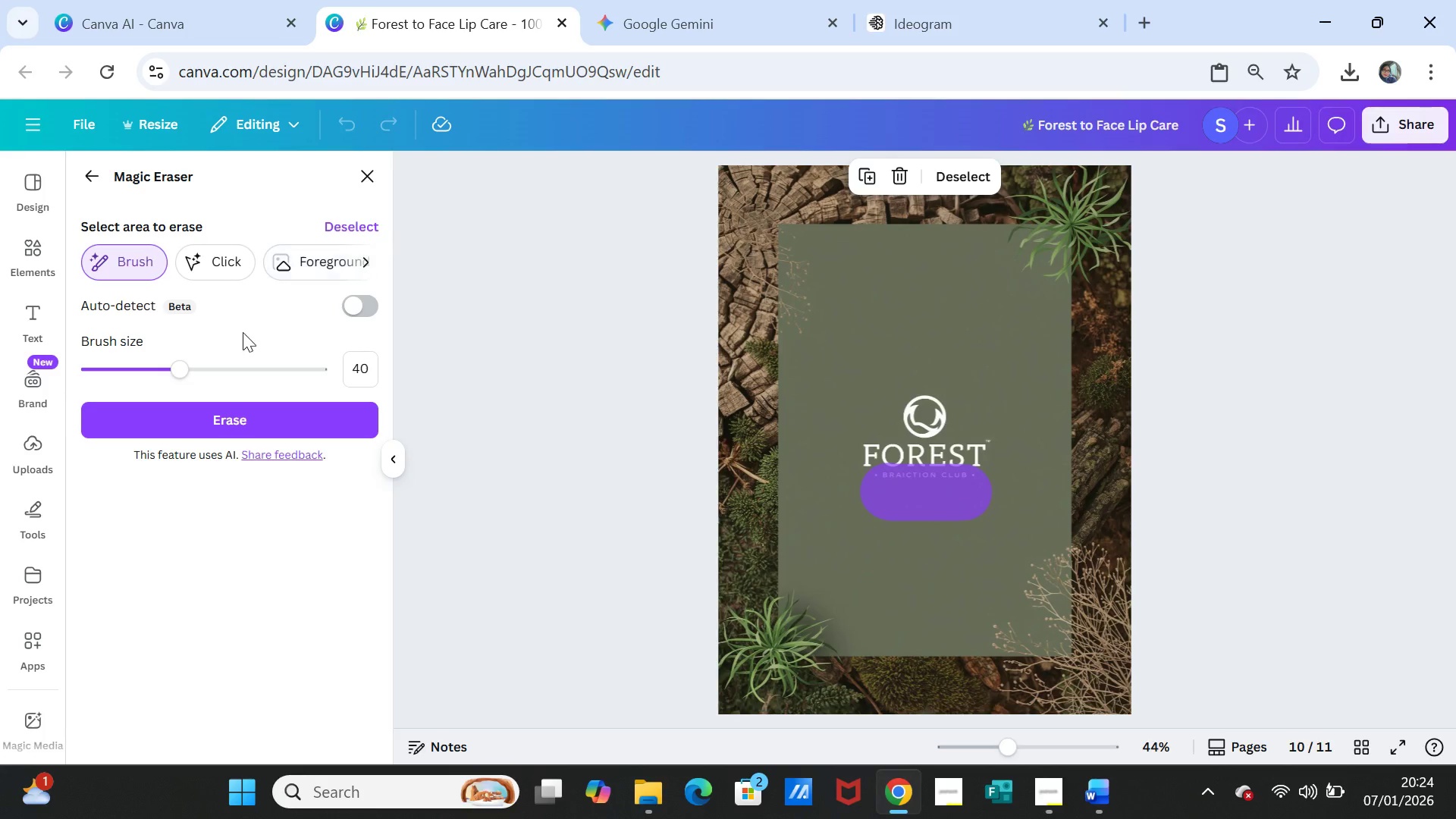 
wait(13.44)
 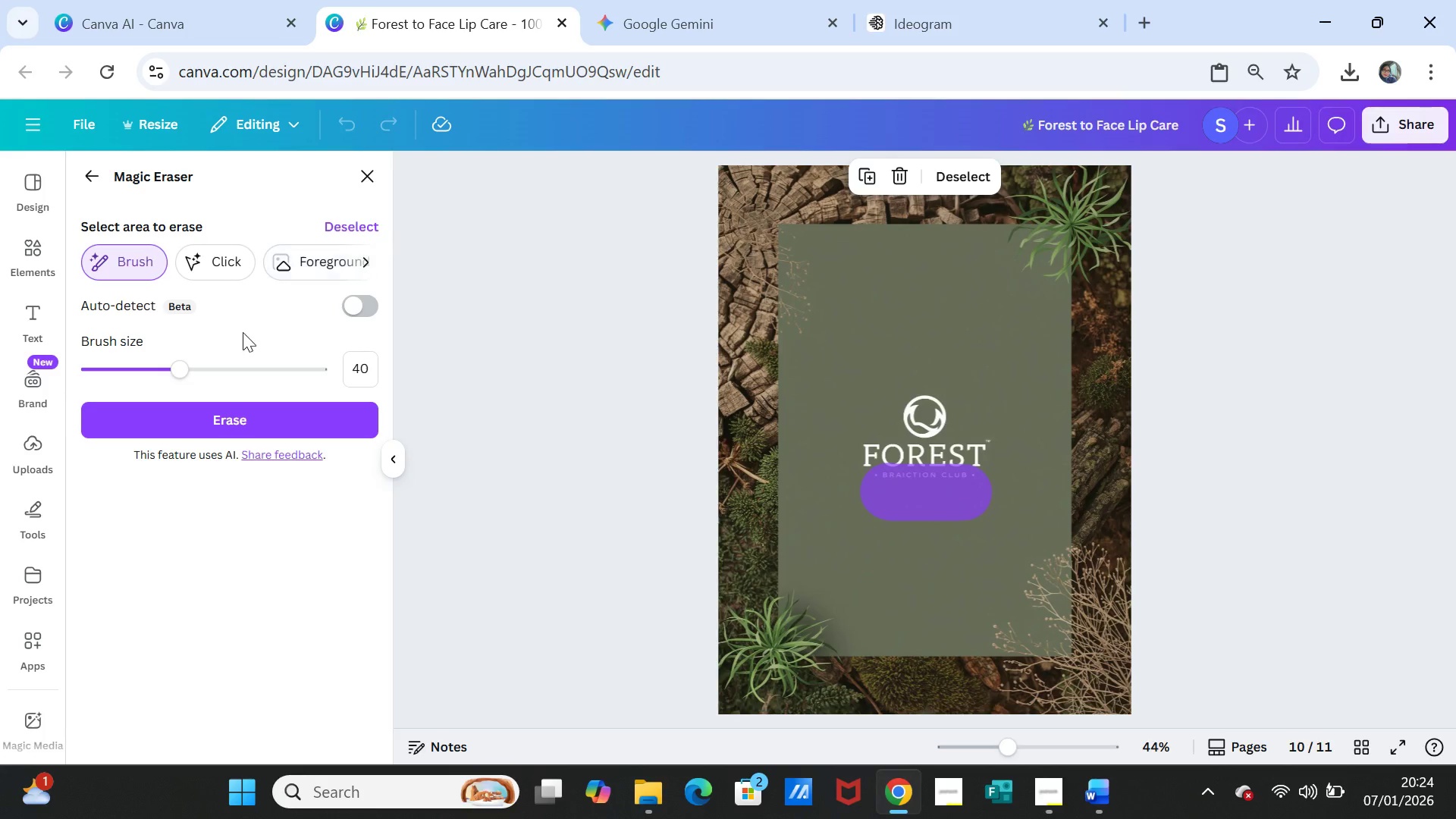 
left_click([516, 324])
 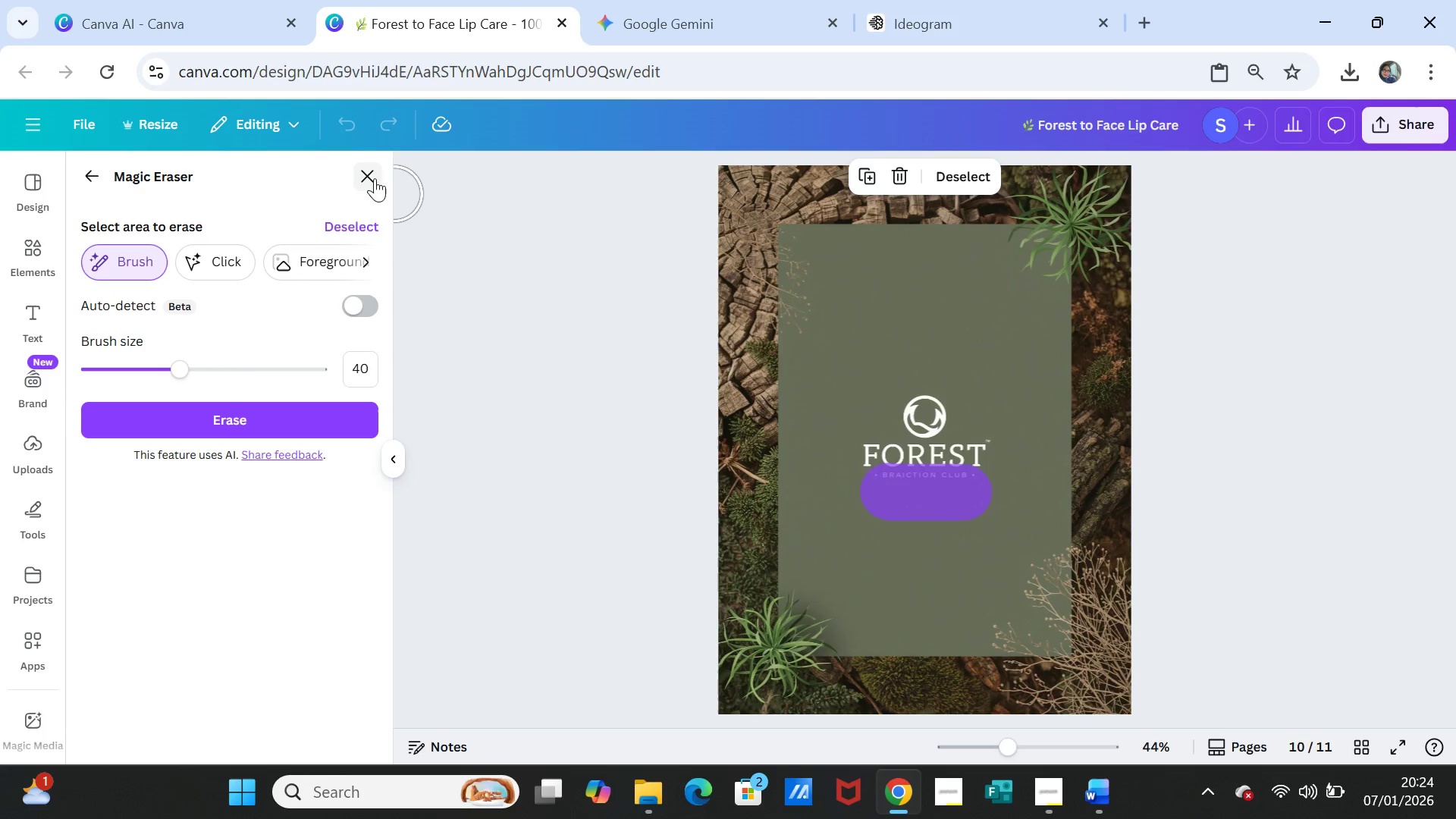 
left_click([371, 179])
 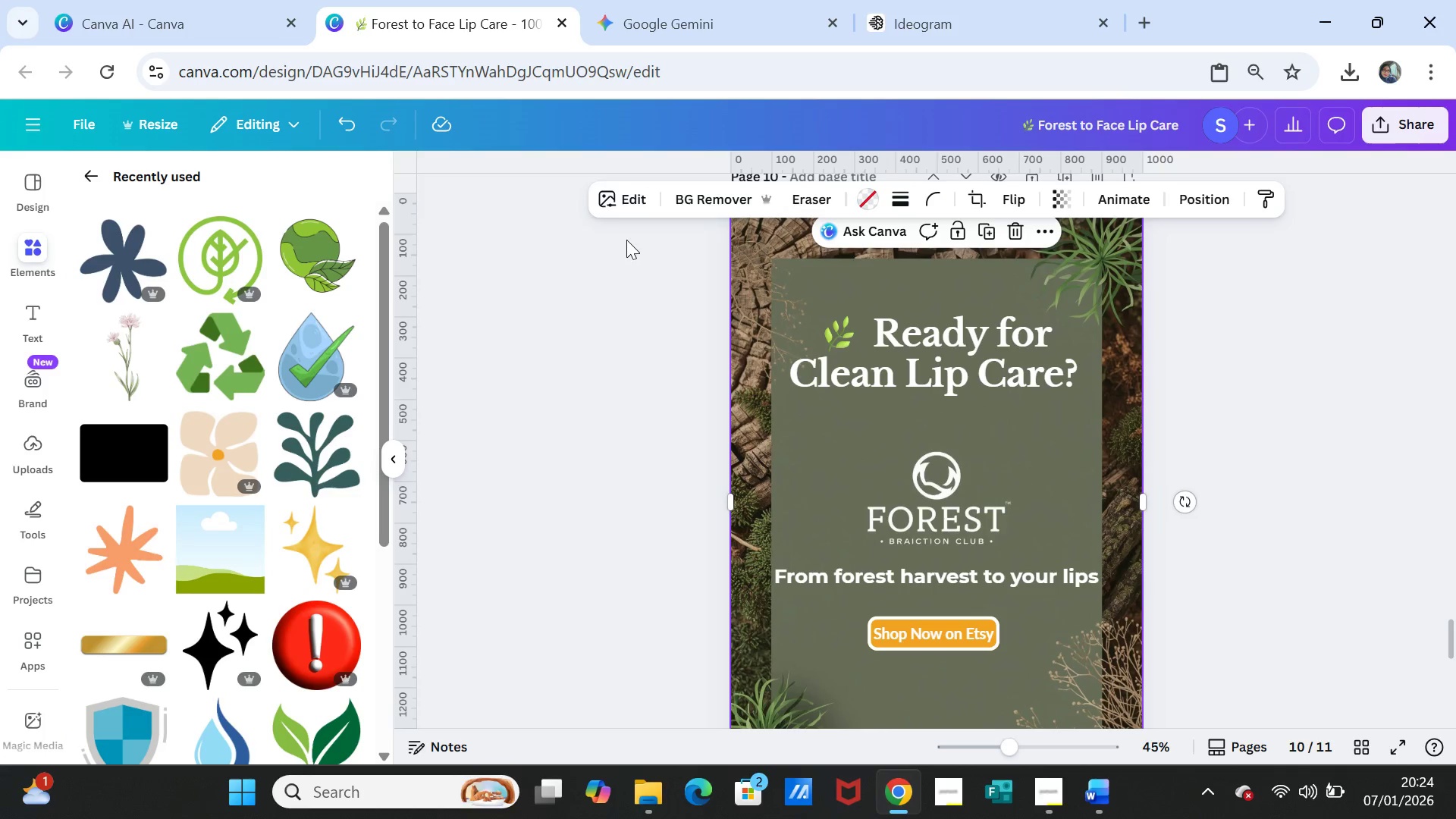 
left_click([633, 202])
 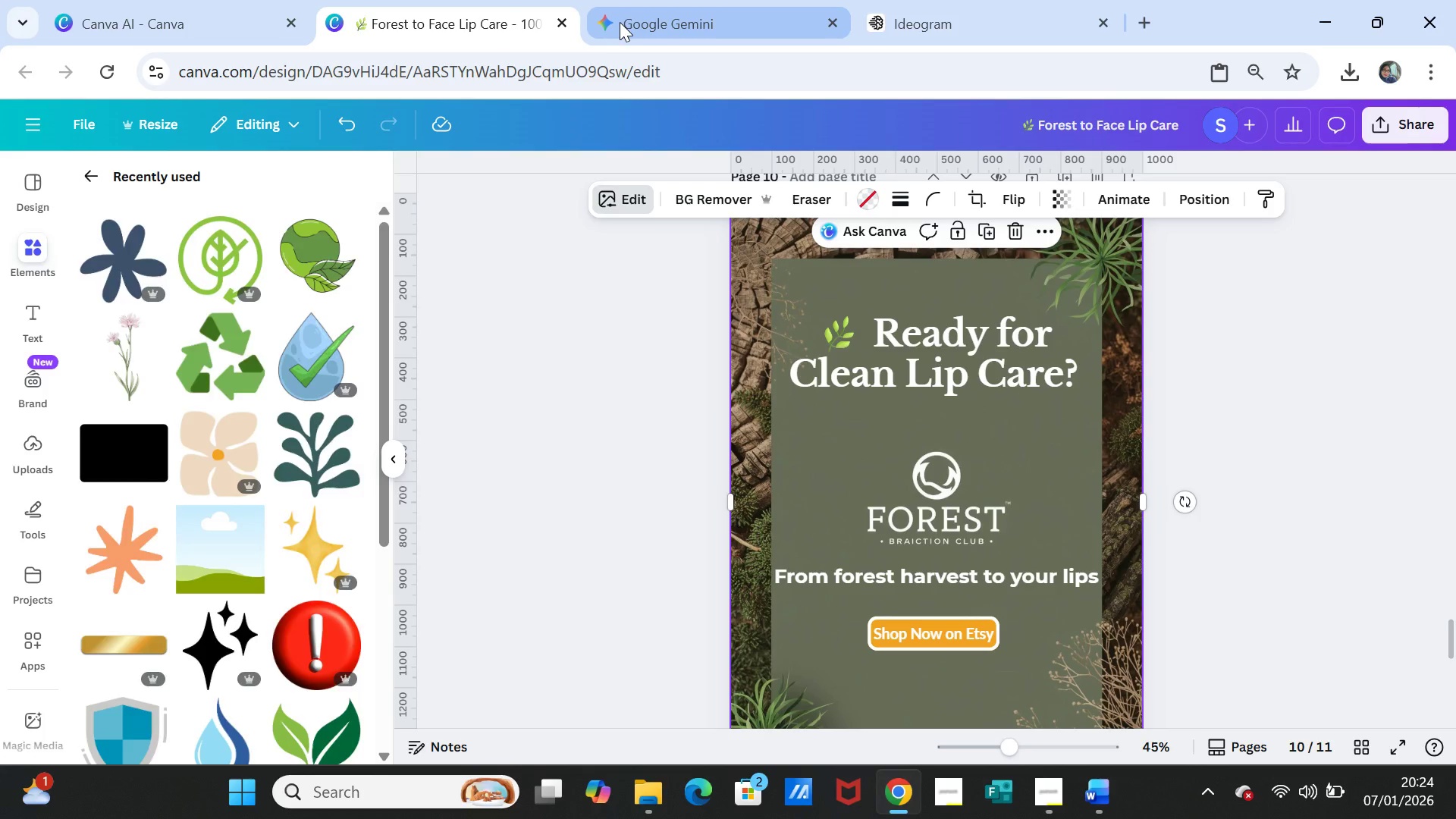 
left_click([623, 19])
 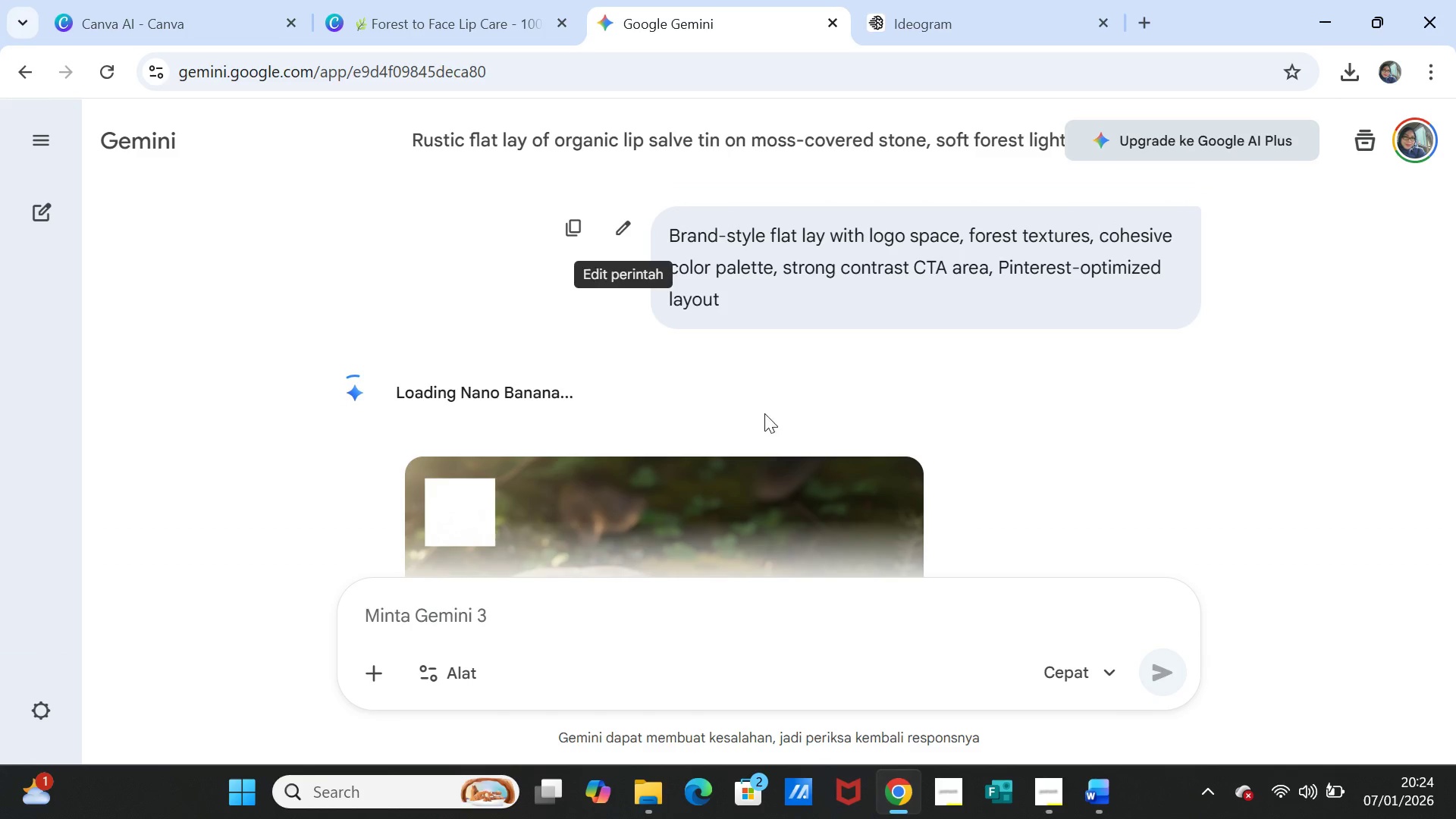 
scroll: coordinate [811, 479], scroll_direction: down, amount: 3.0
 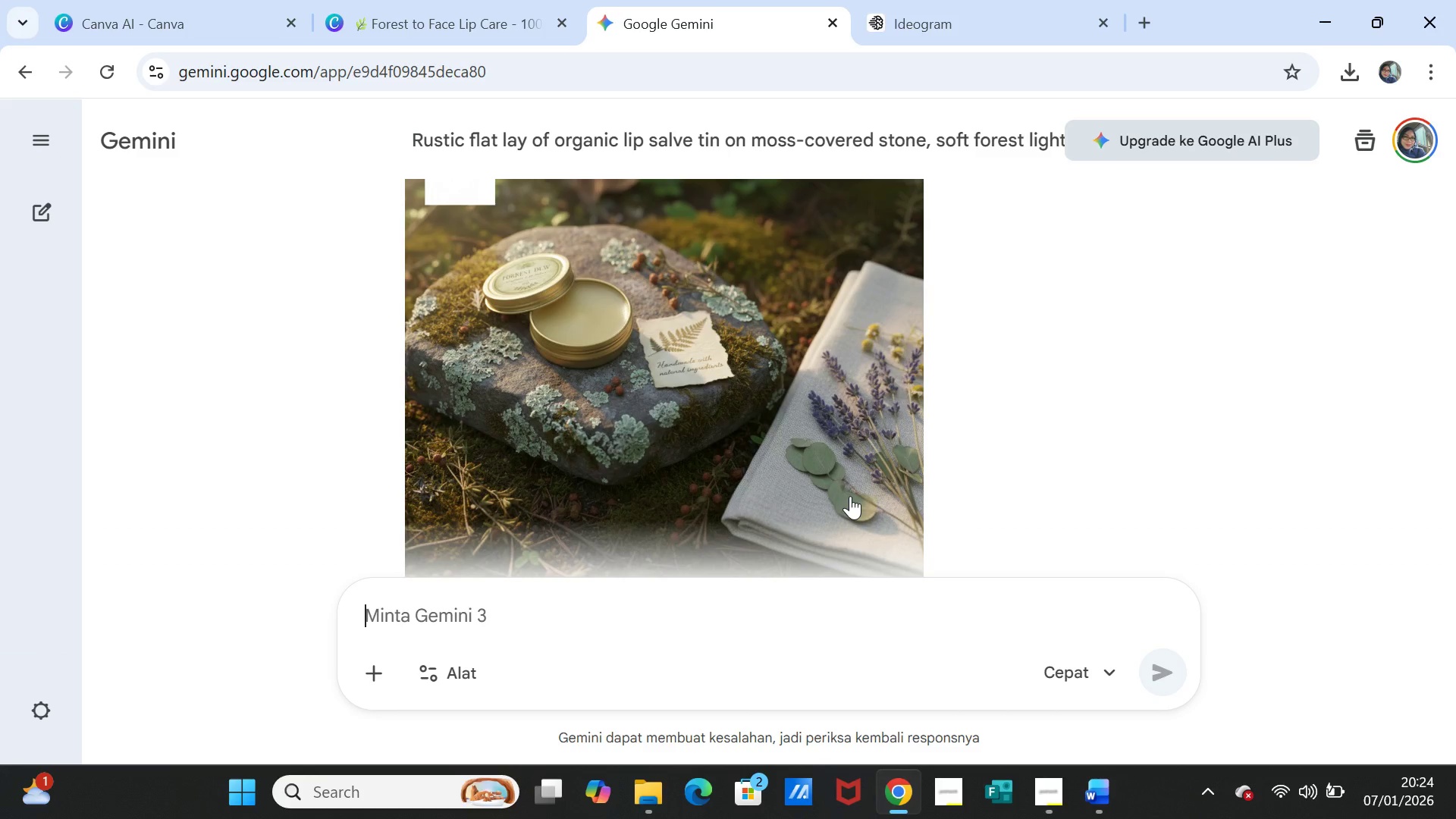 
scroll: coordinate [850, 496], scroll_direction: up, amount: 1.0
 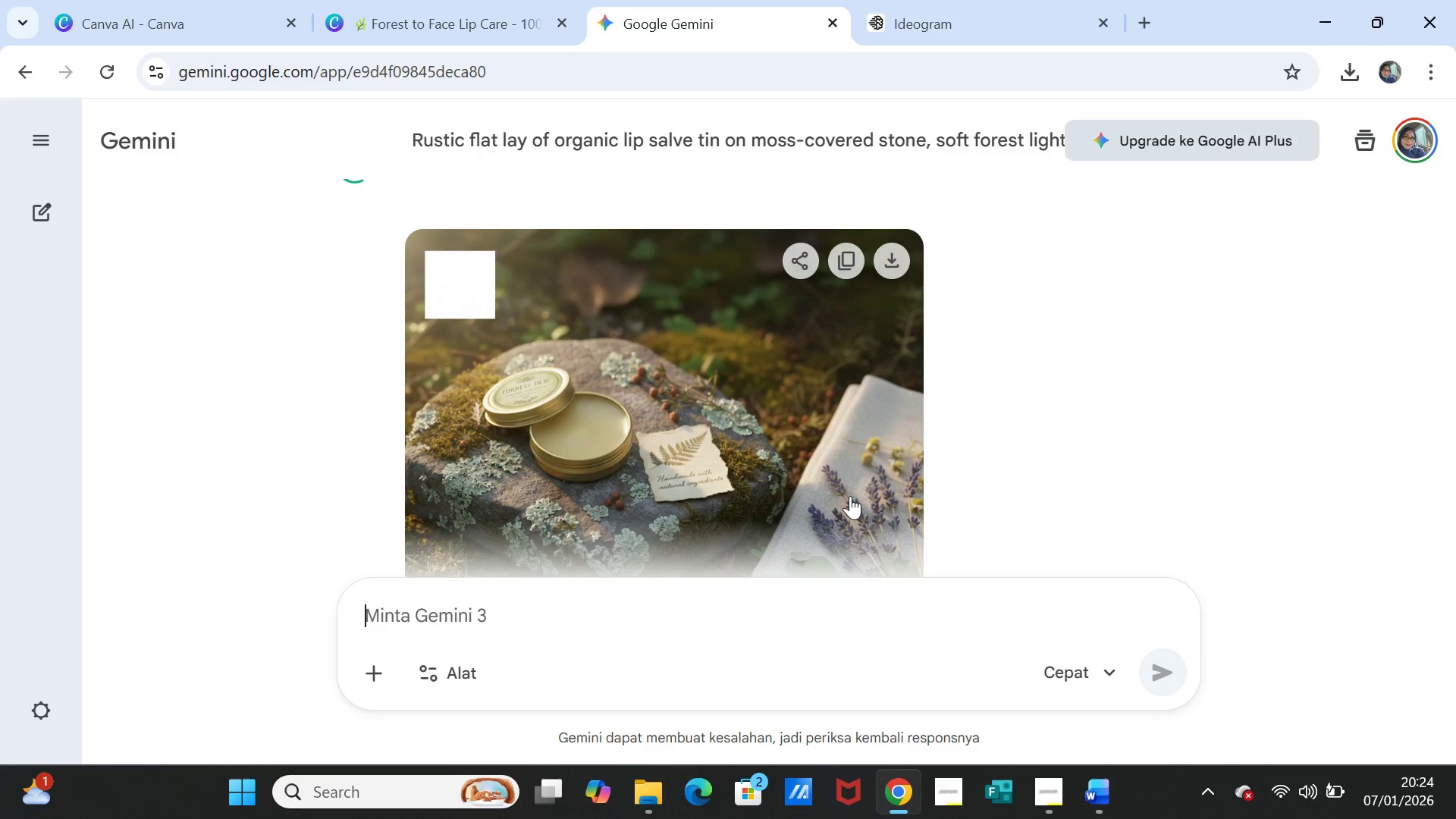 
scroll: coordinate [850, 496], scroll_direction: down, amount: 1.0
 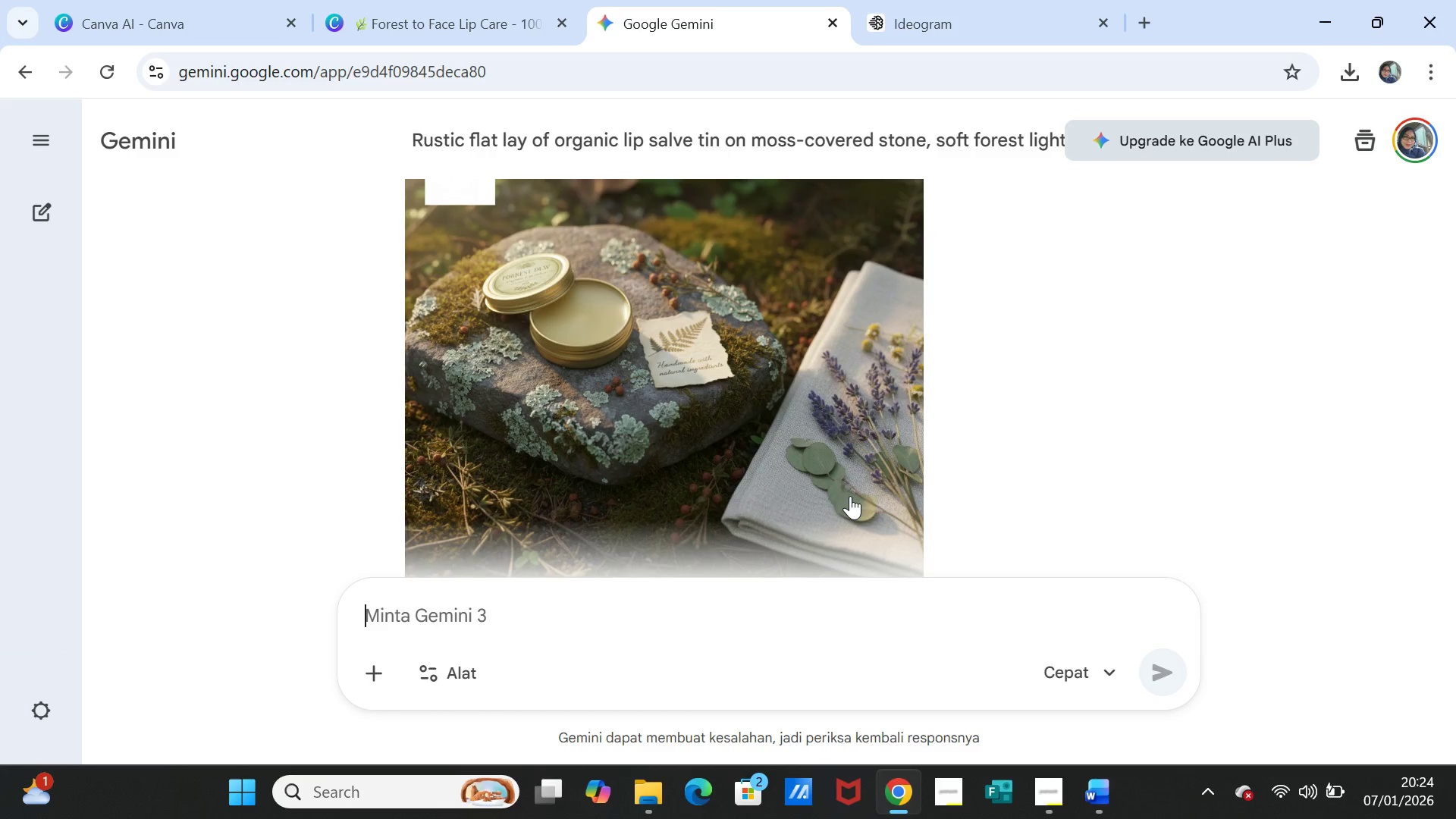 
scroll: coordinate [850, 496], scroll_direction: none, amount: 0.0
 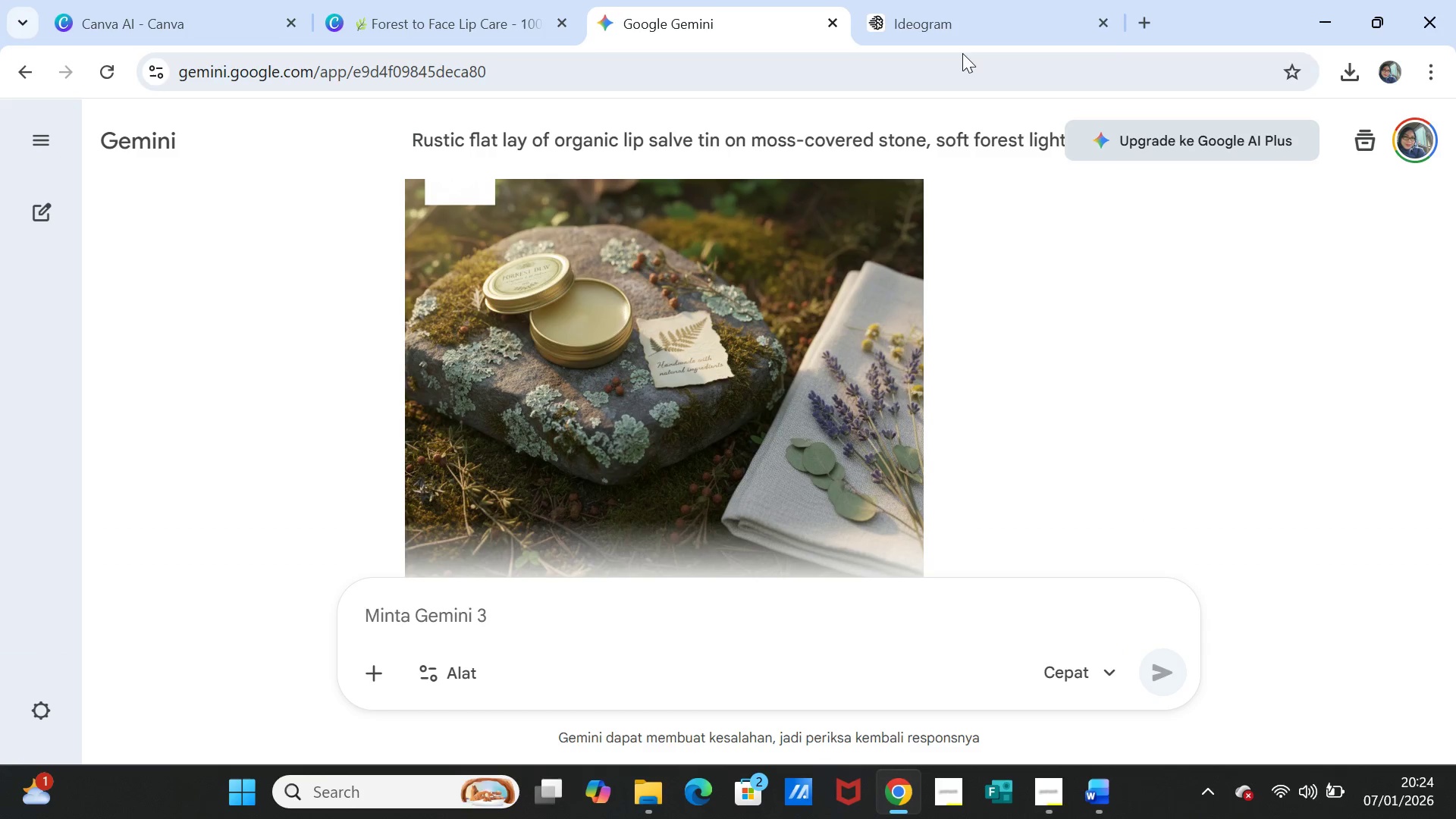 
left_click([458, 12])
 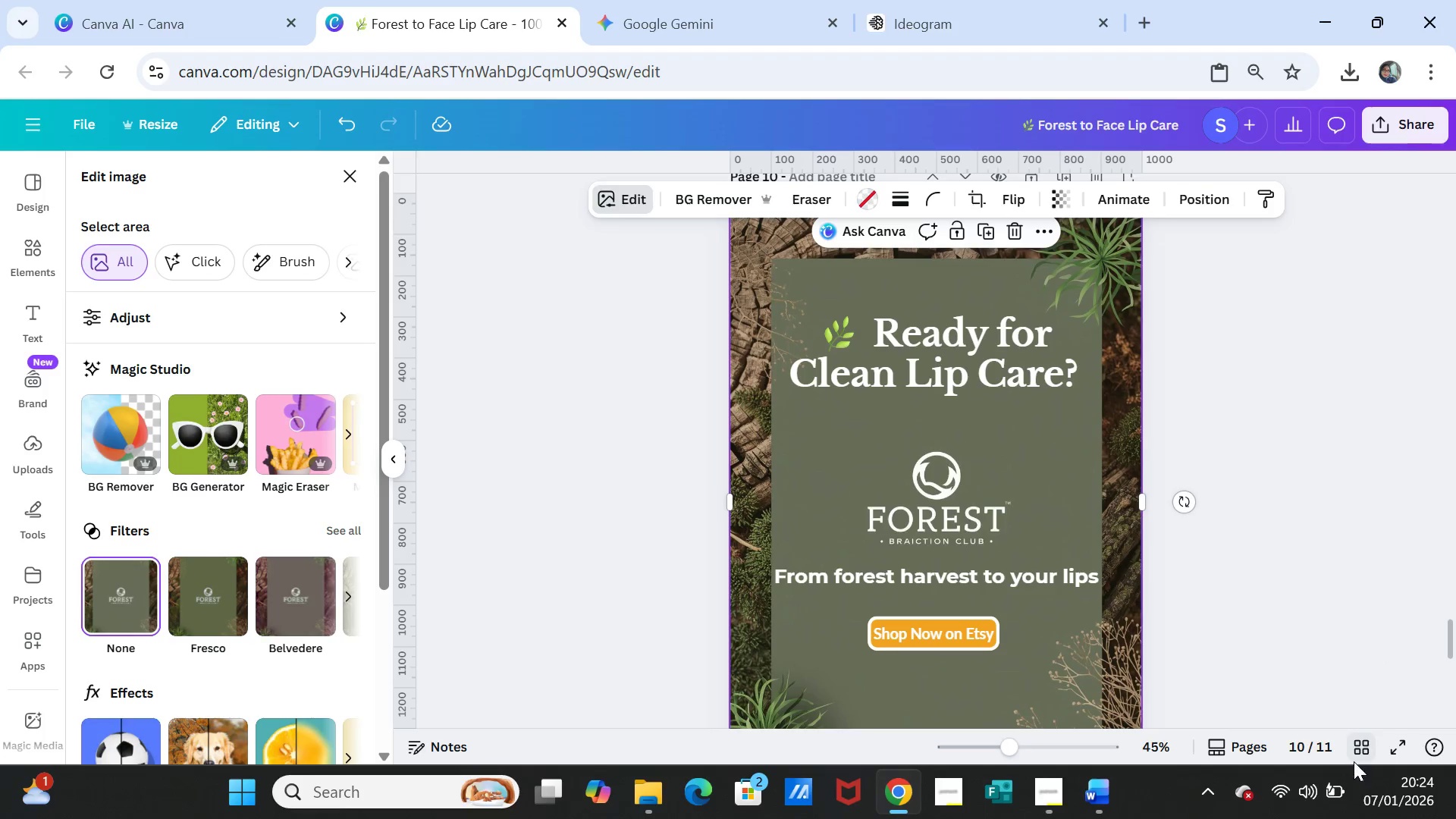 
left_click([1357, 749])